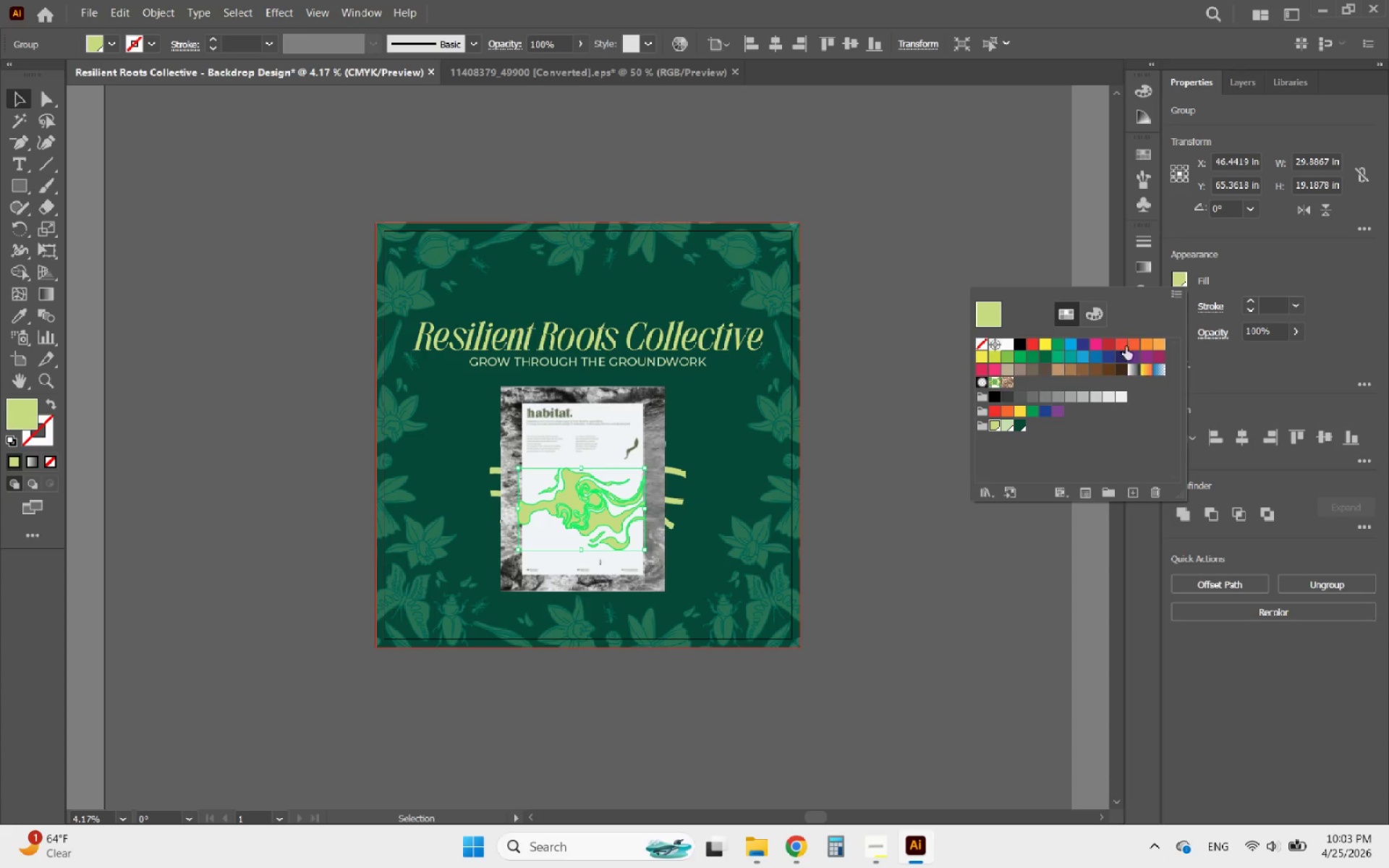 
left_click([1006, 424])
 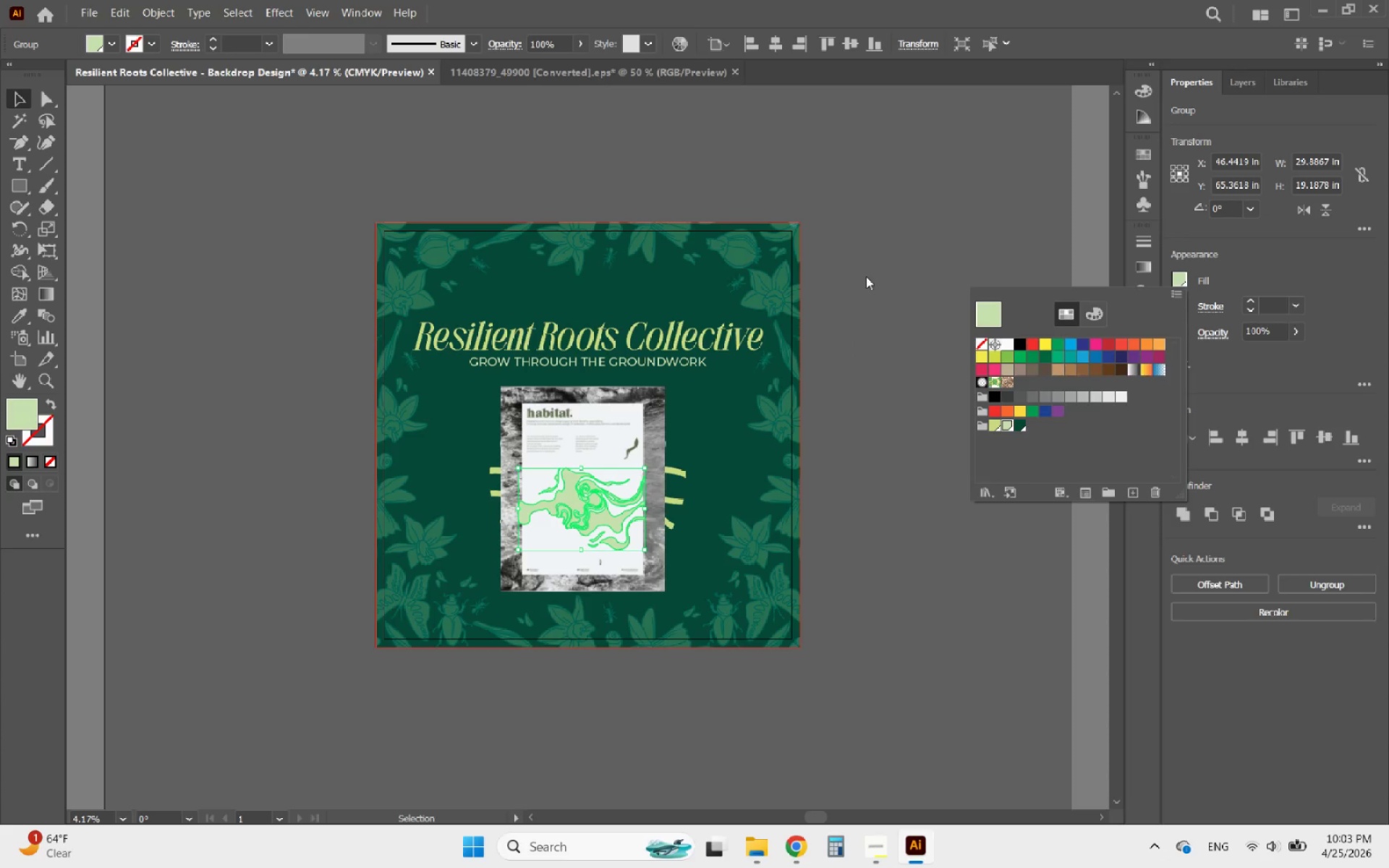 
left_click([866, 276])
 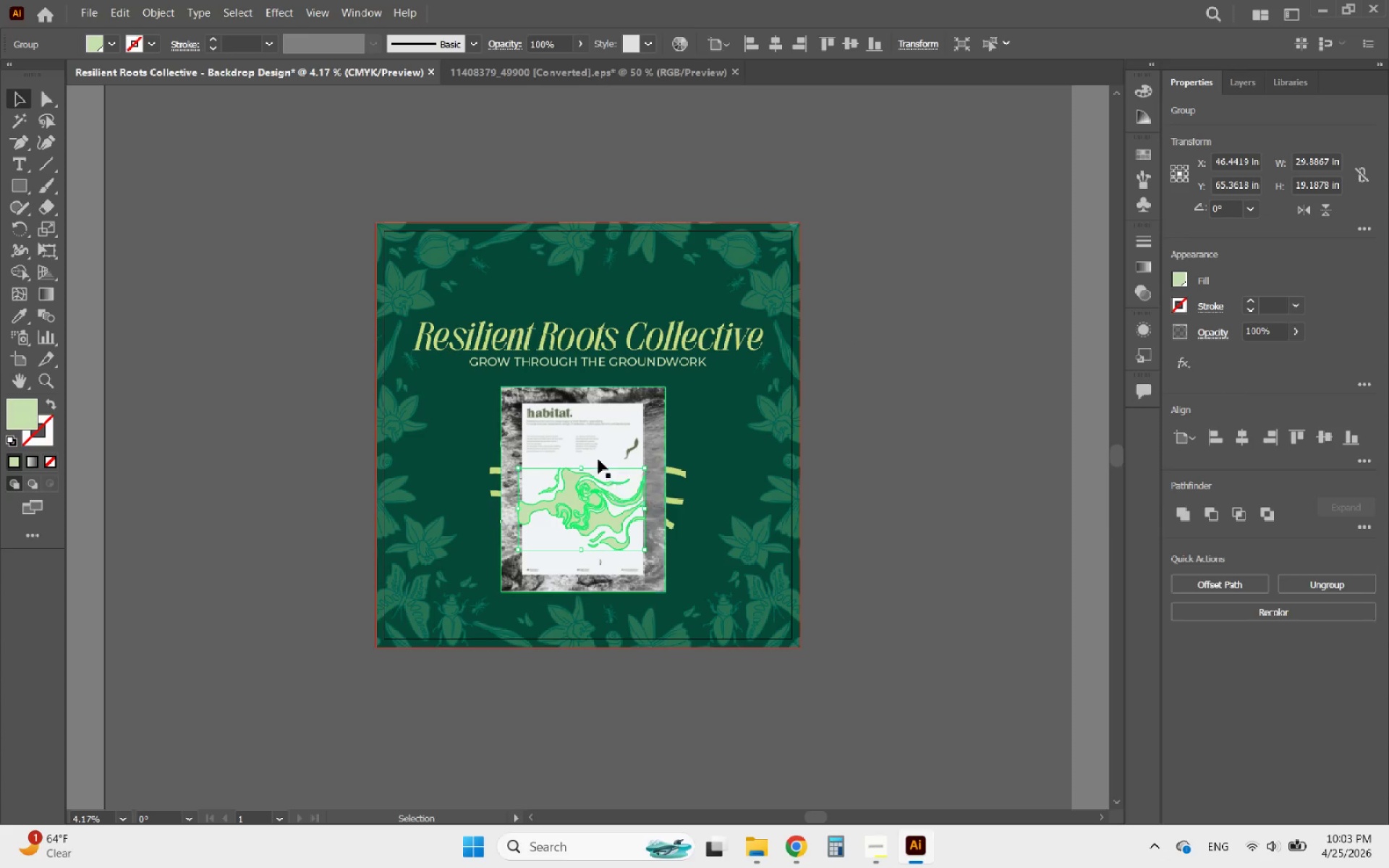 
left_click([621, 430])
 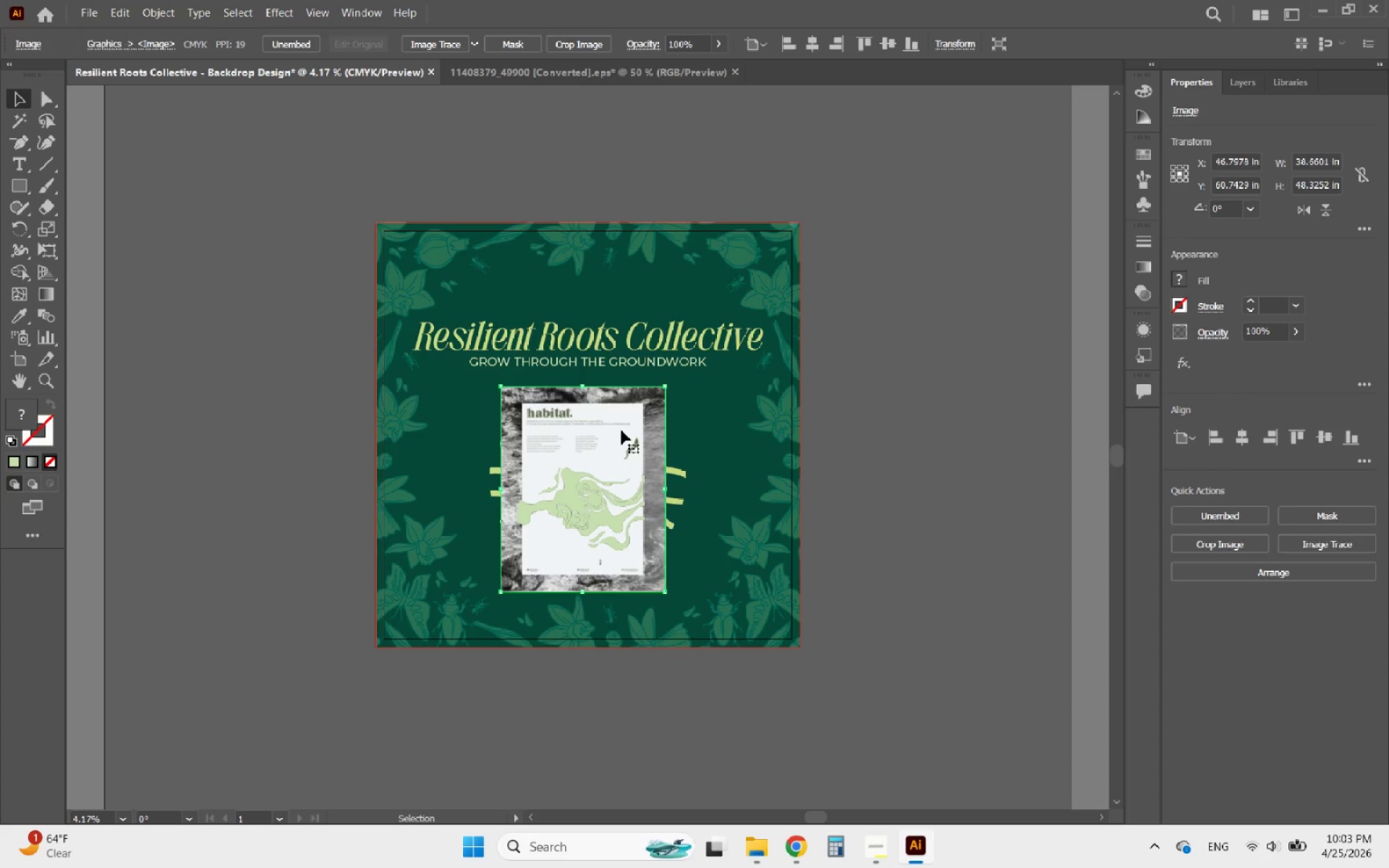 
key(Delete)
 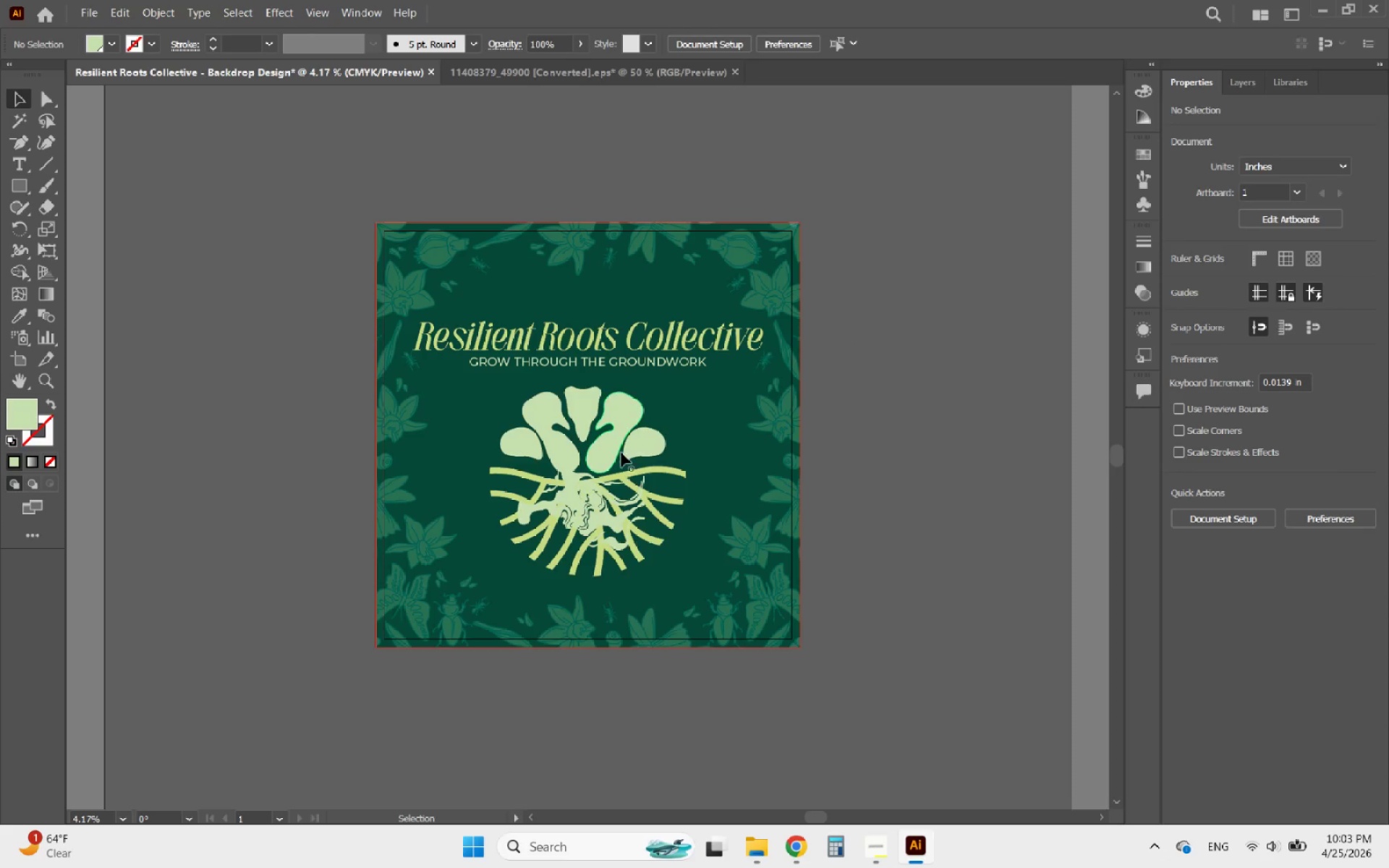 
hold_key(key=AltLeft, duration=0.41)
 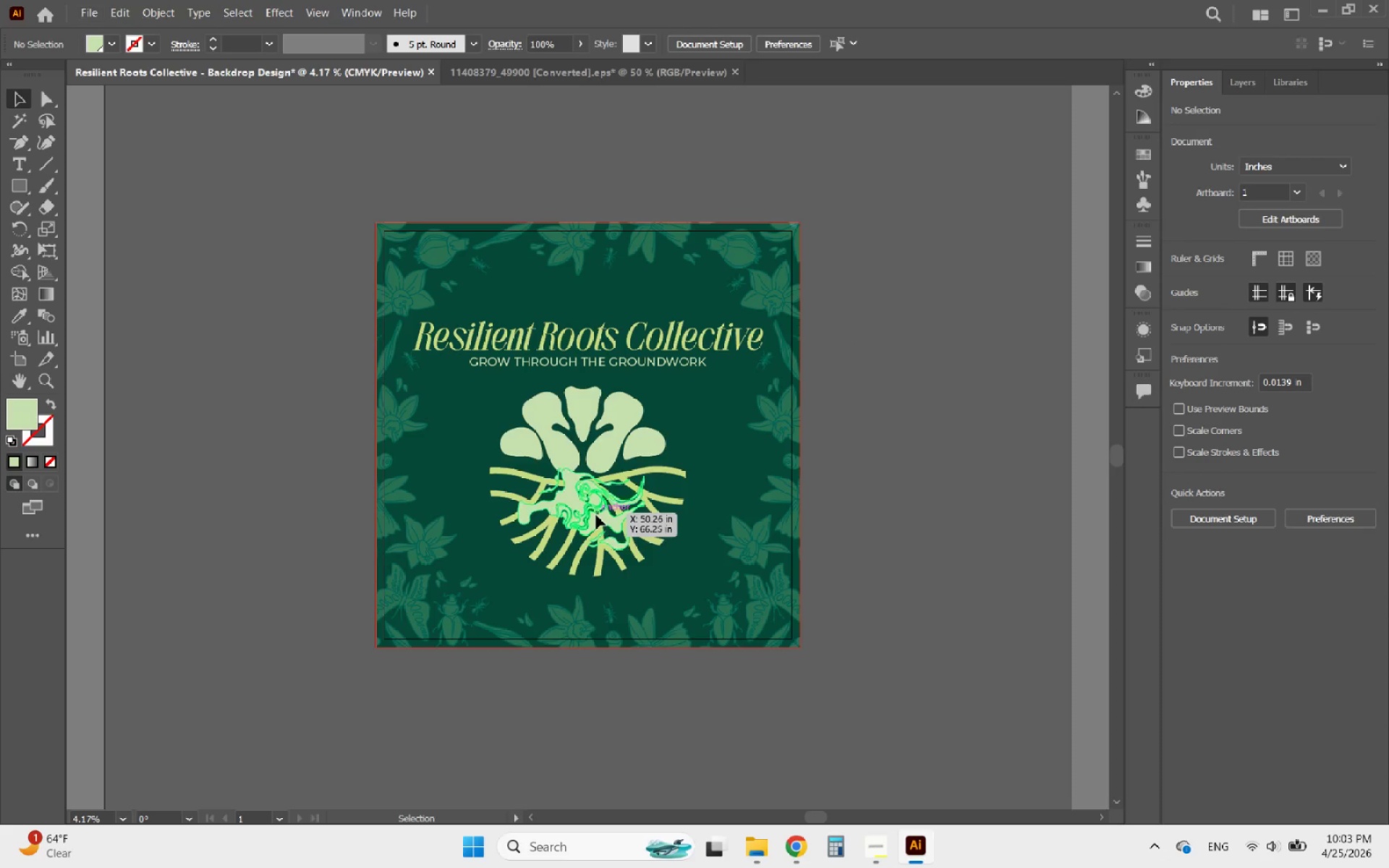 
left_click([596, 515])
 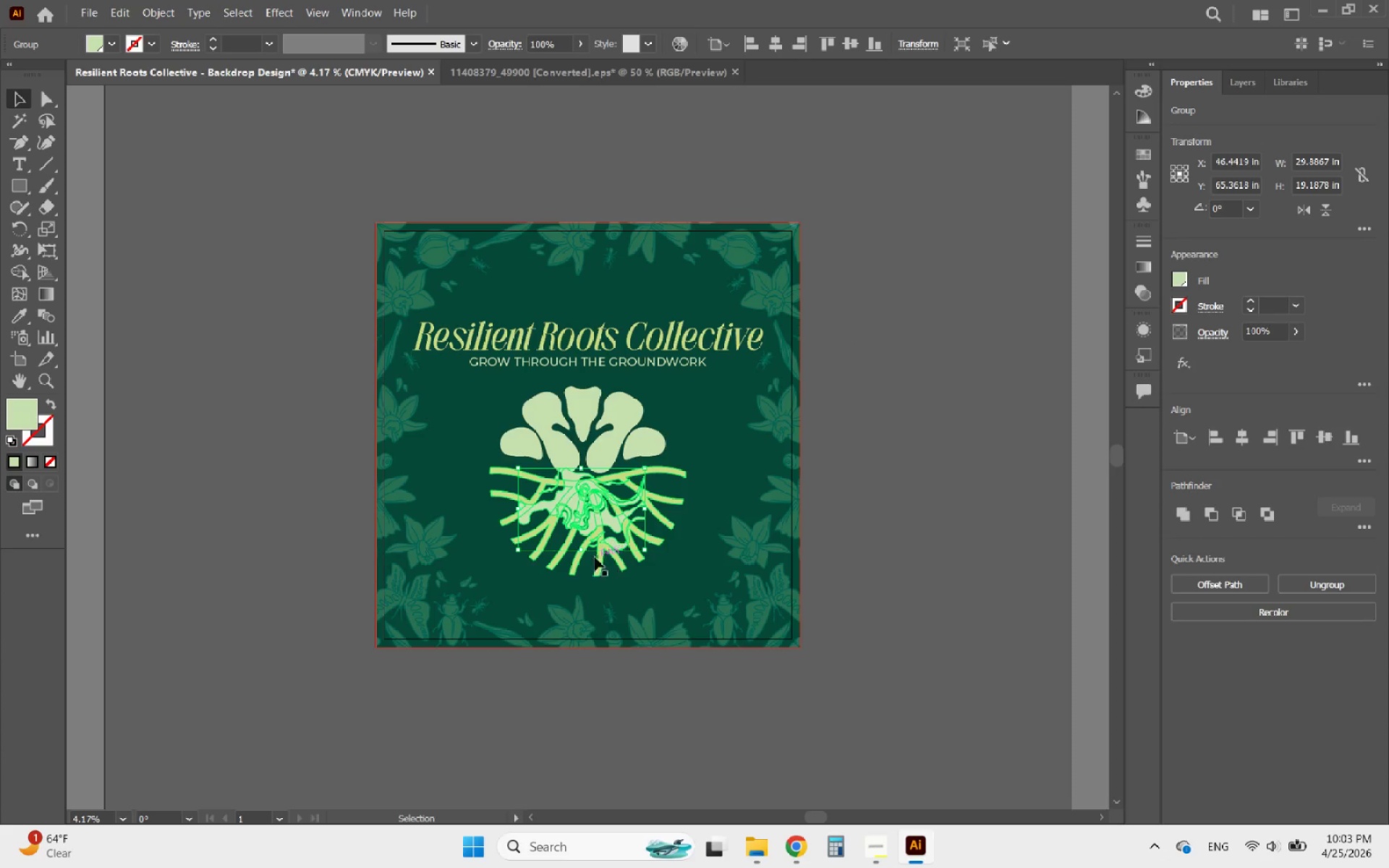 
hold_key(key=ShiftLeft, duration=2.34)
left_click_drag(start_coordinate=[584, 550], to_coordinate=[570, 738])
 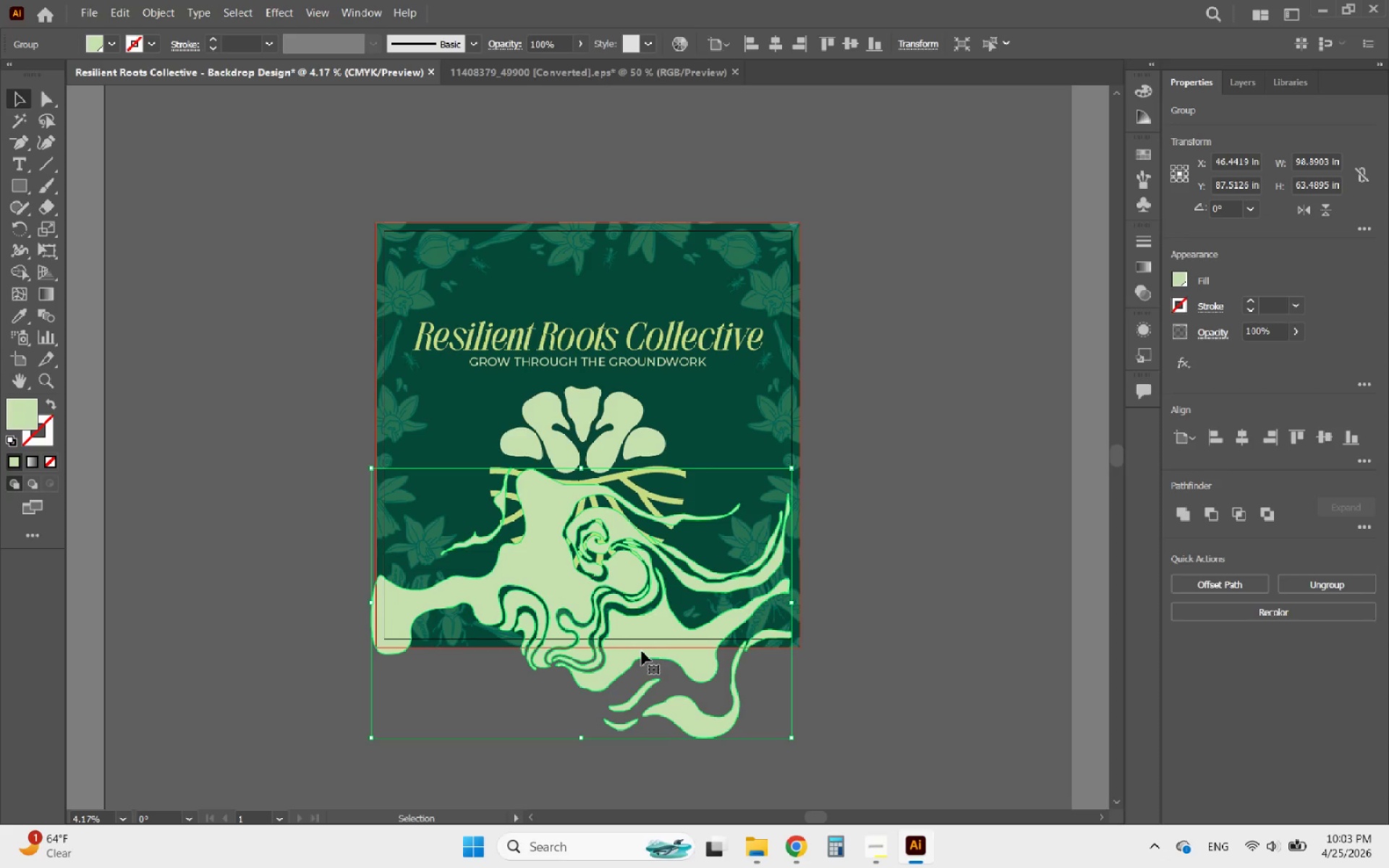 
left_click_drag(start_coordinate=[641, 647], to_coordinate=[638, 553])
 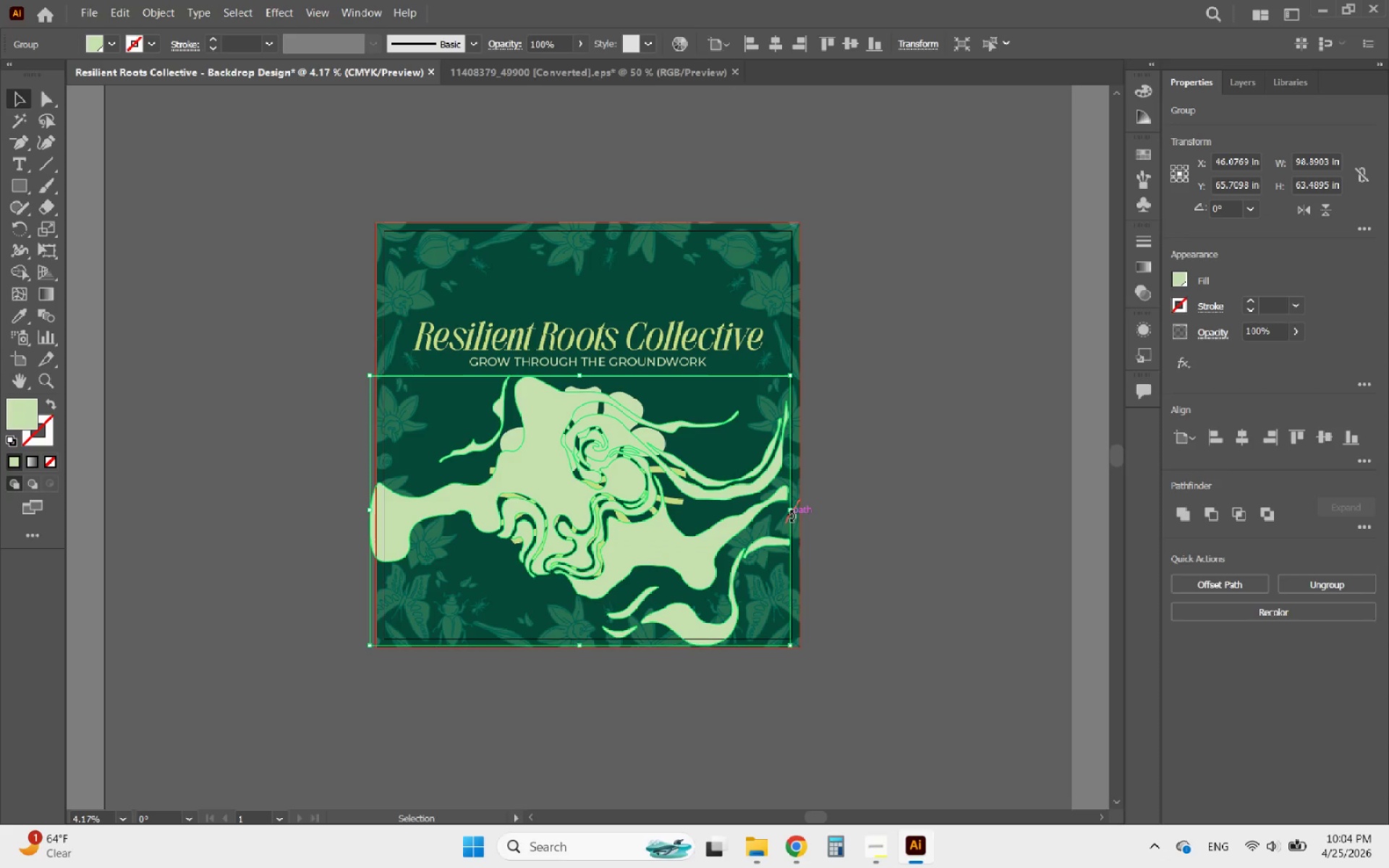 
left_click_drag(start_coordinate=[791, 513], to_coordinate=[870, 510])
 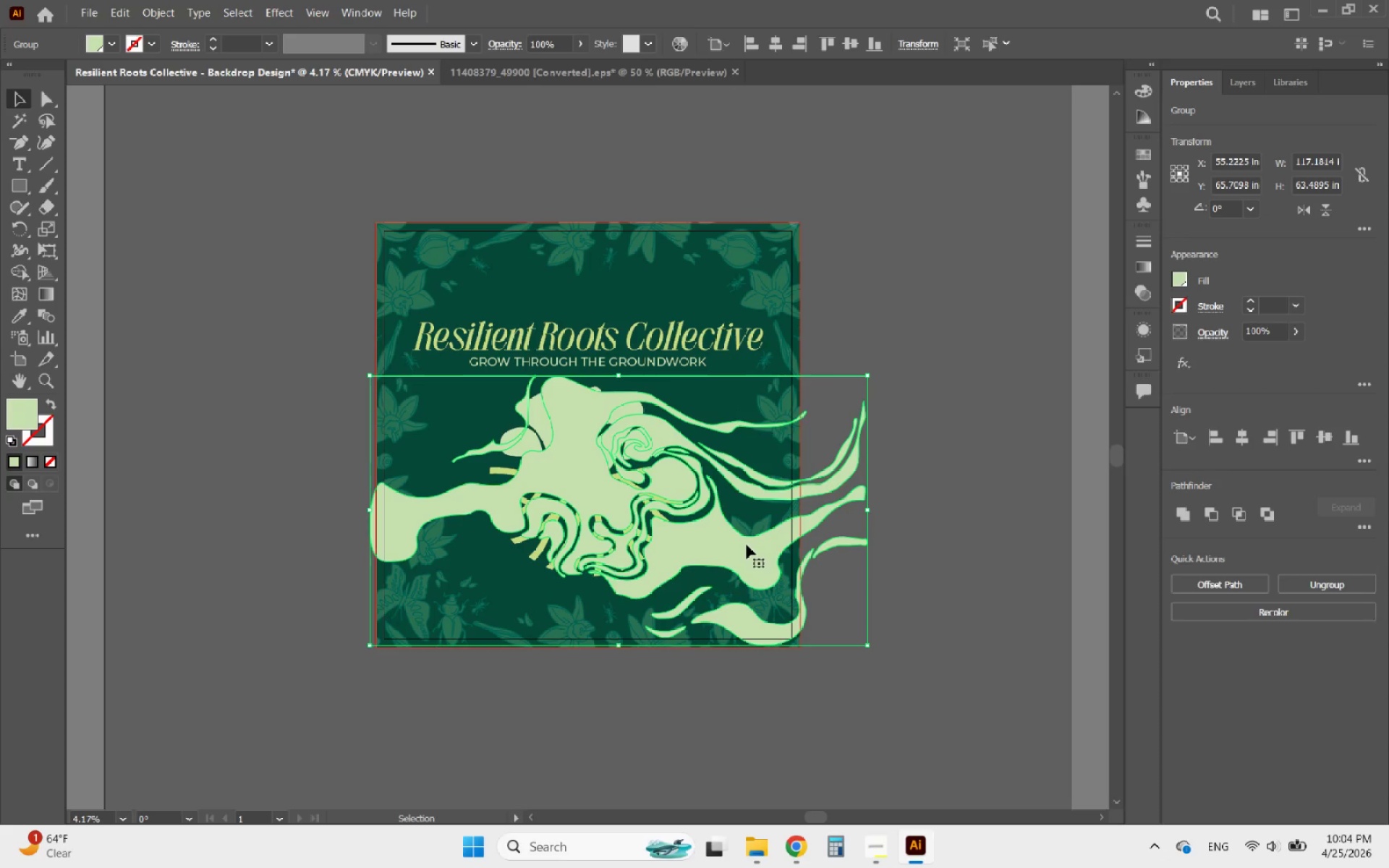 
left_click_drag(start_coordinate=[735, 548], to_coordinate=[693, 552])
 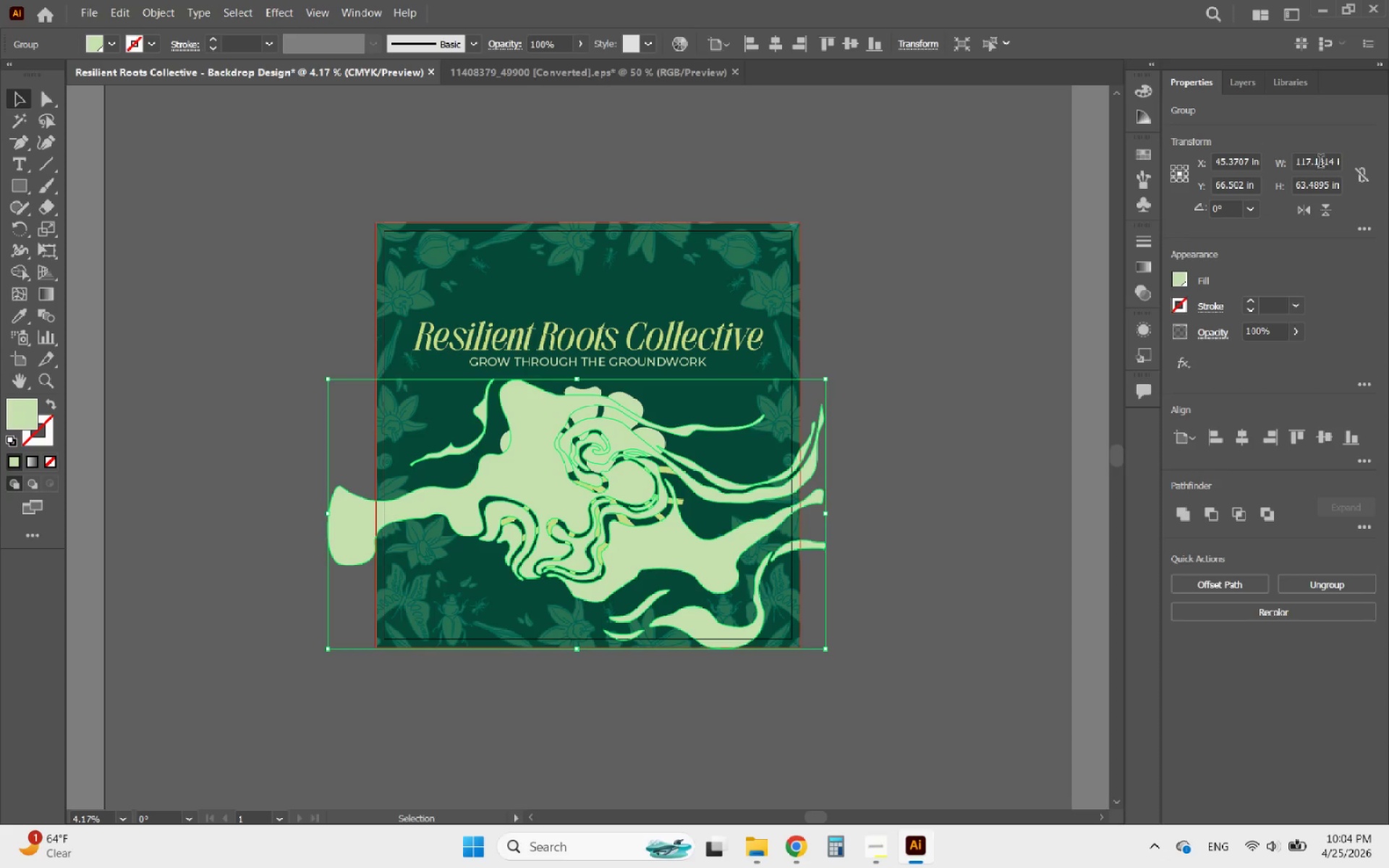 
left_click([1239, 80])
 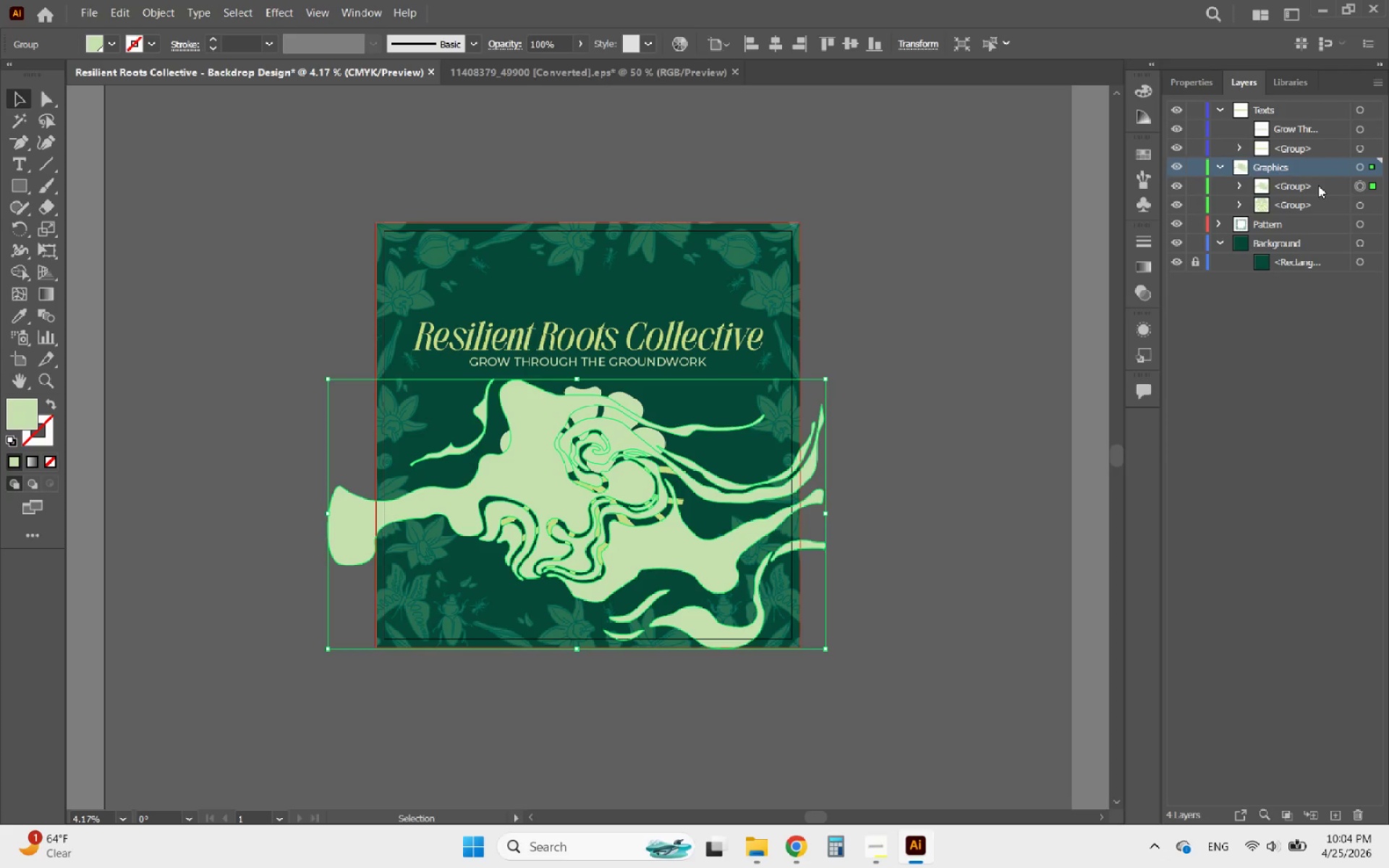 
left_click_drag(start_coordinate=[1322, 182], to_coordinate=[1313, 210])
 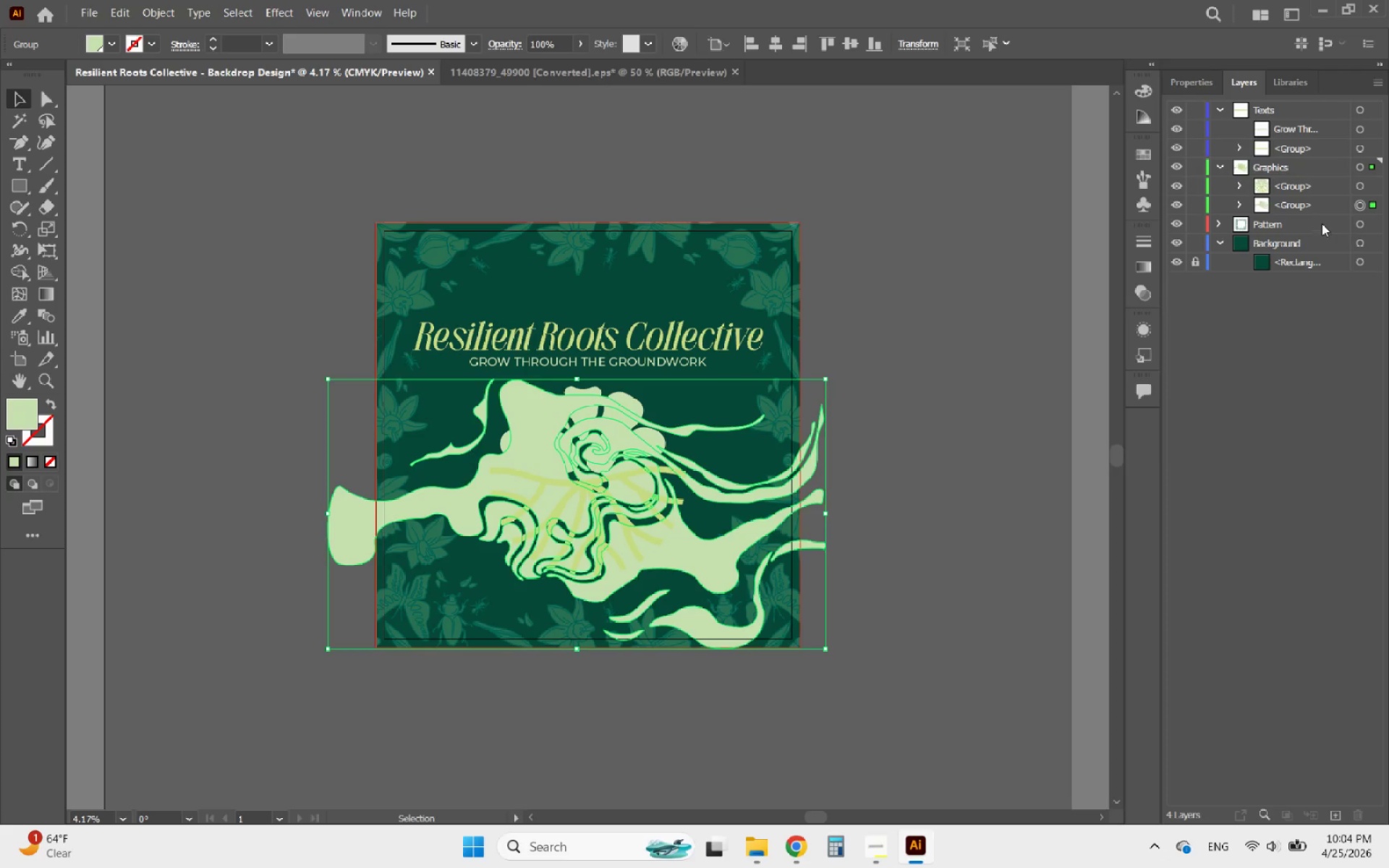 
left_click_drag(start_coordinate=[1323, 205], to_coordinate=[1295, 254])
 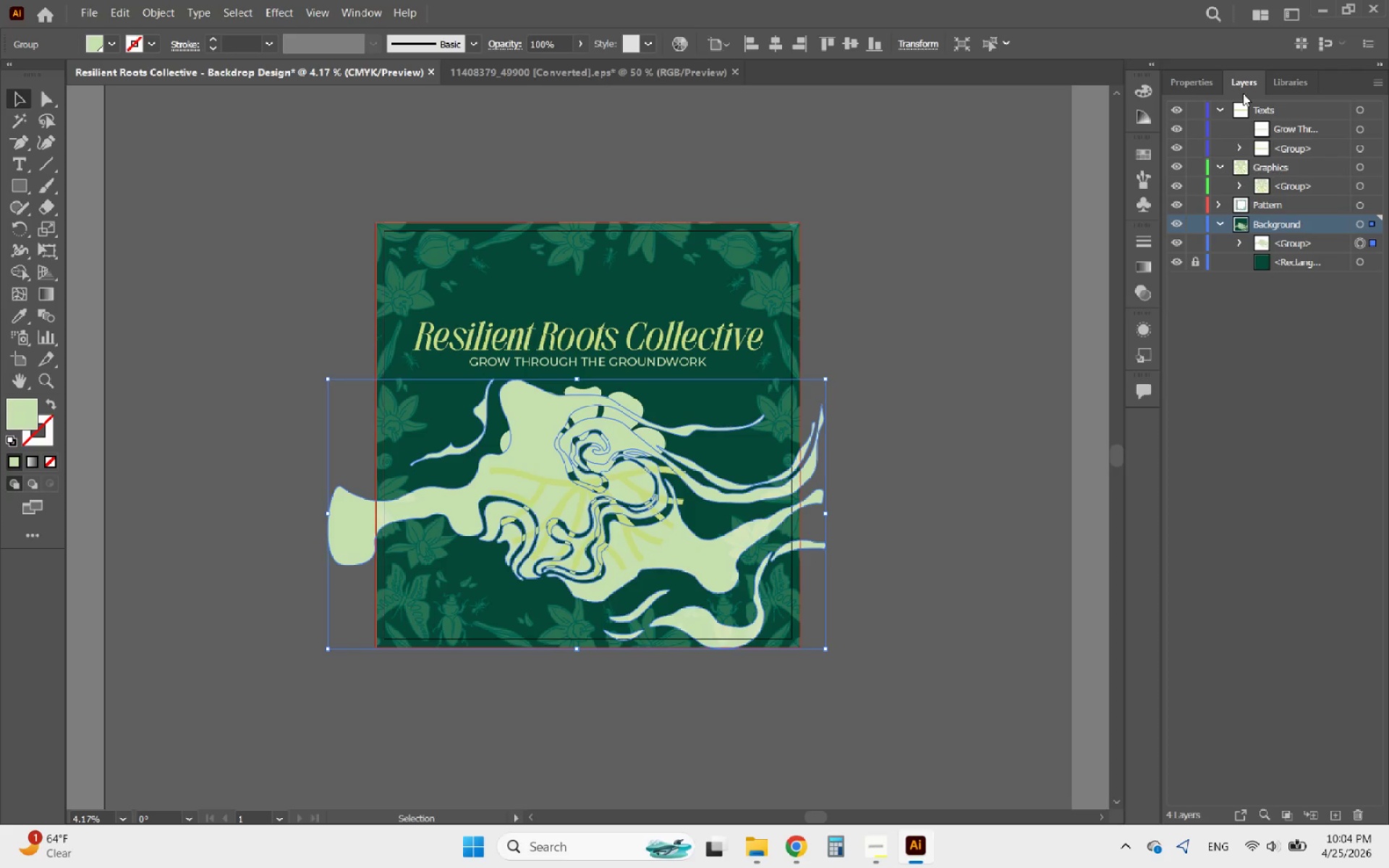 
left_click([1213, 82])
 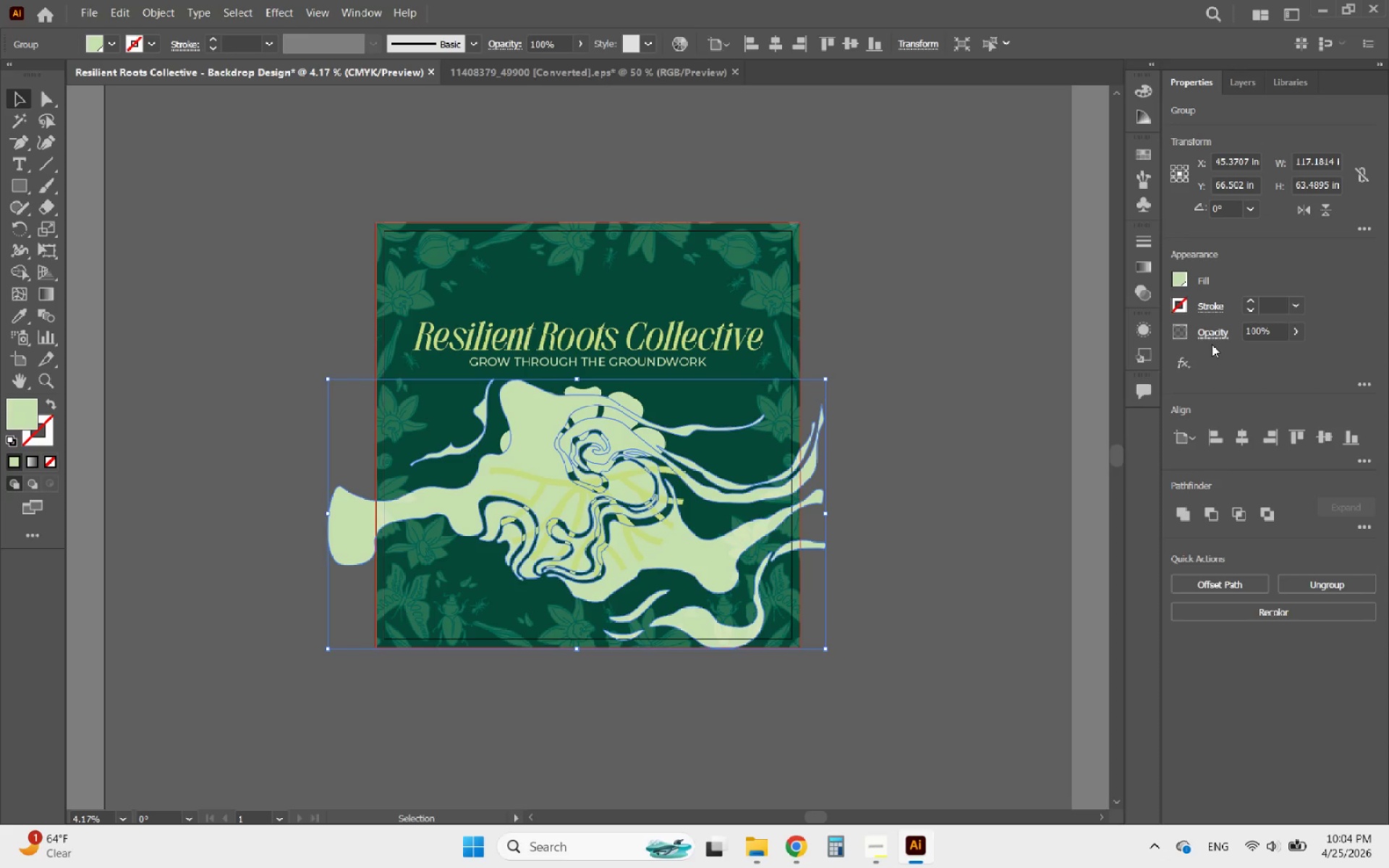 
wait(14.28)
 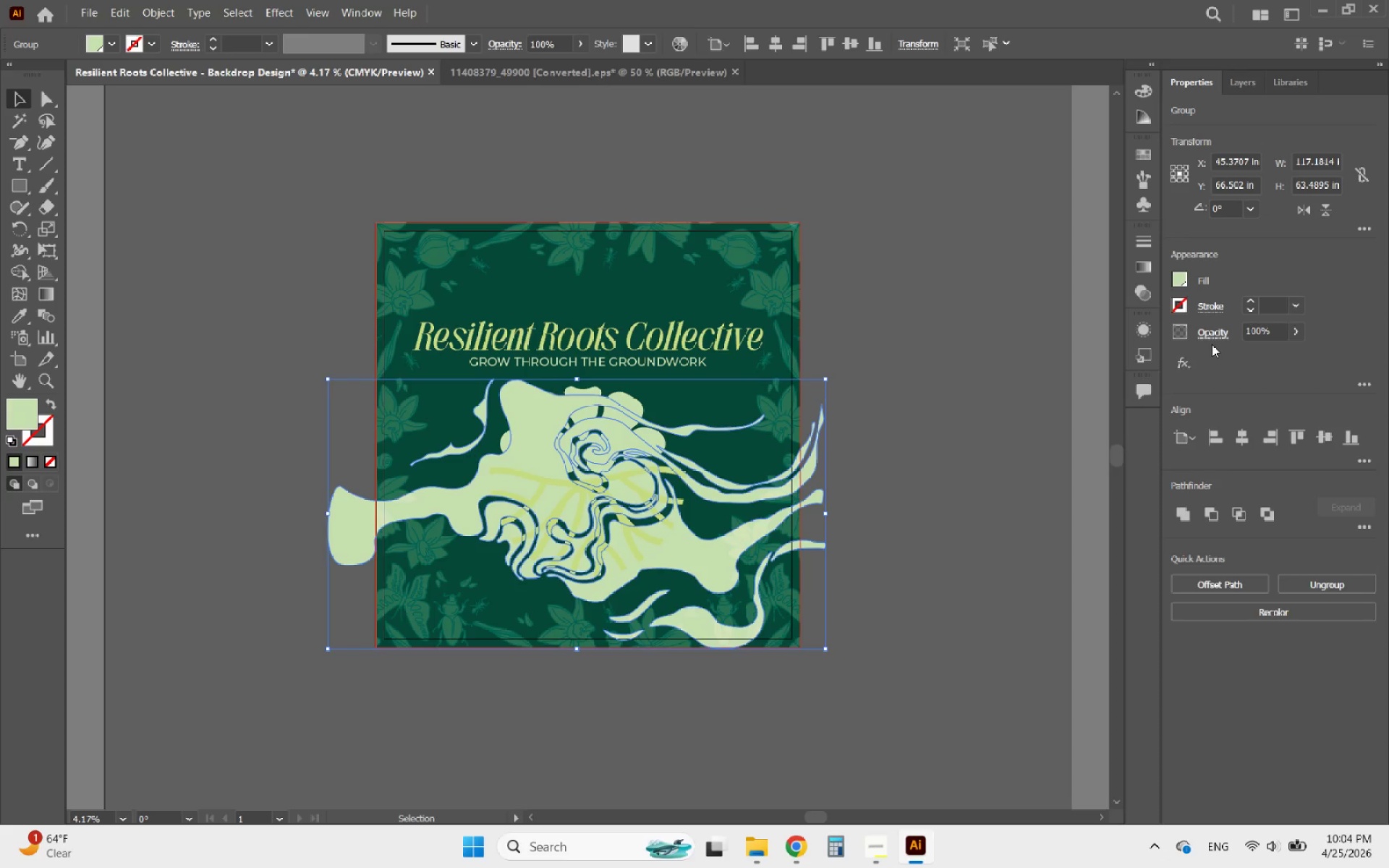 
left_click([1249, 93])
 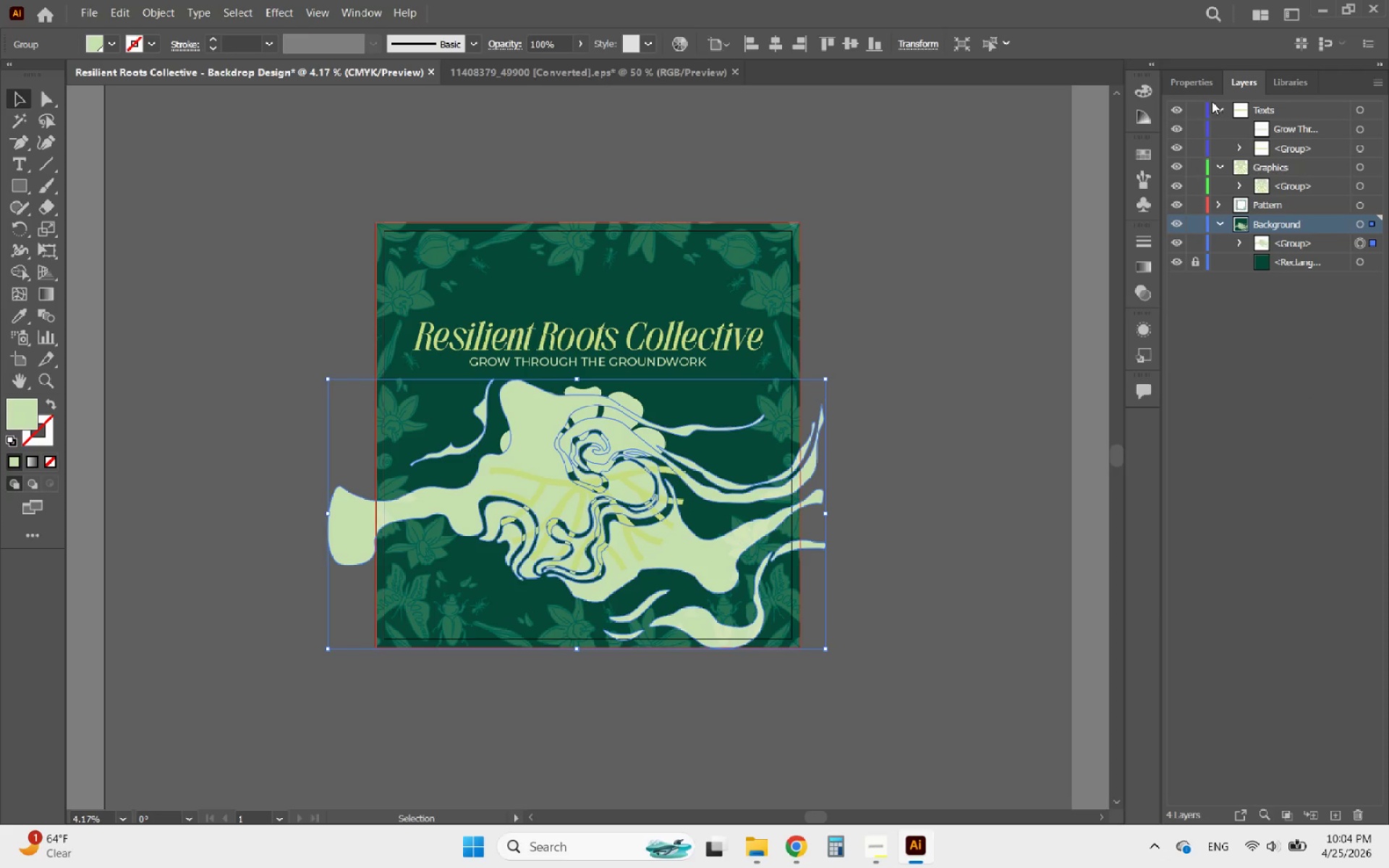 
left_click([1207, 89])
 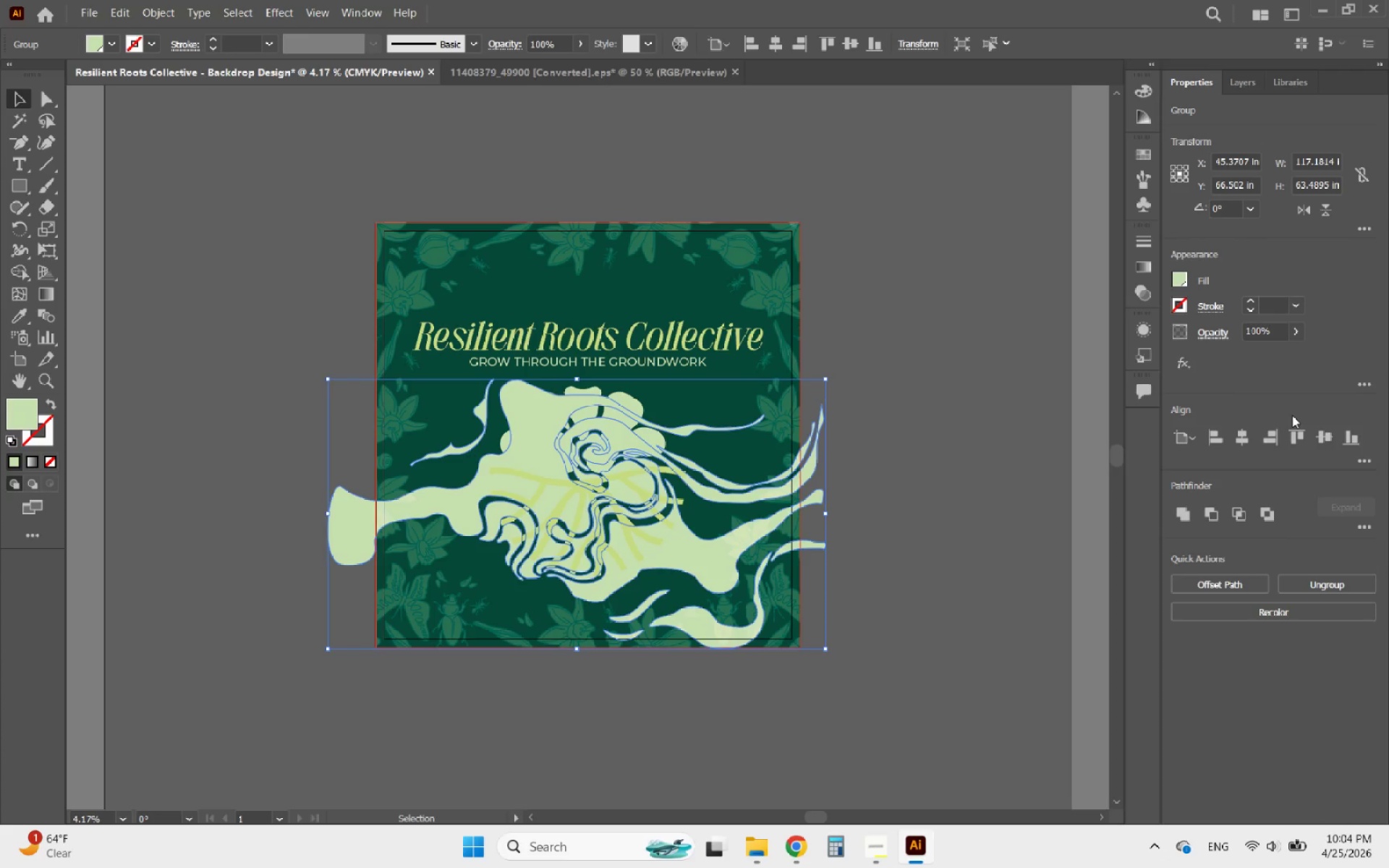 
left_click([1247, 86])
 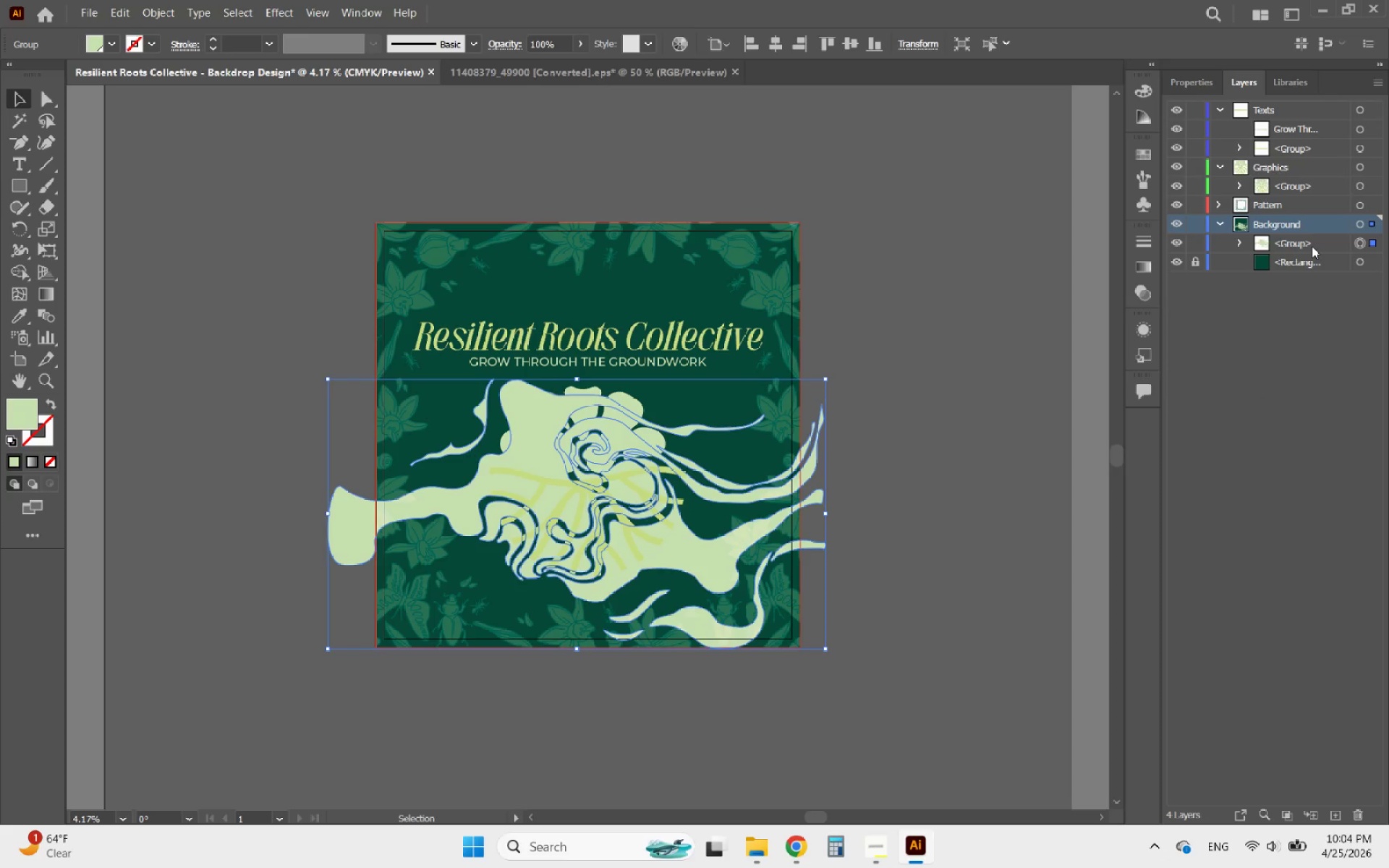 
wait(8.44)
 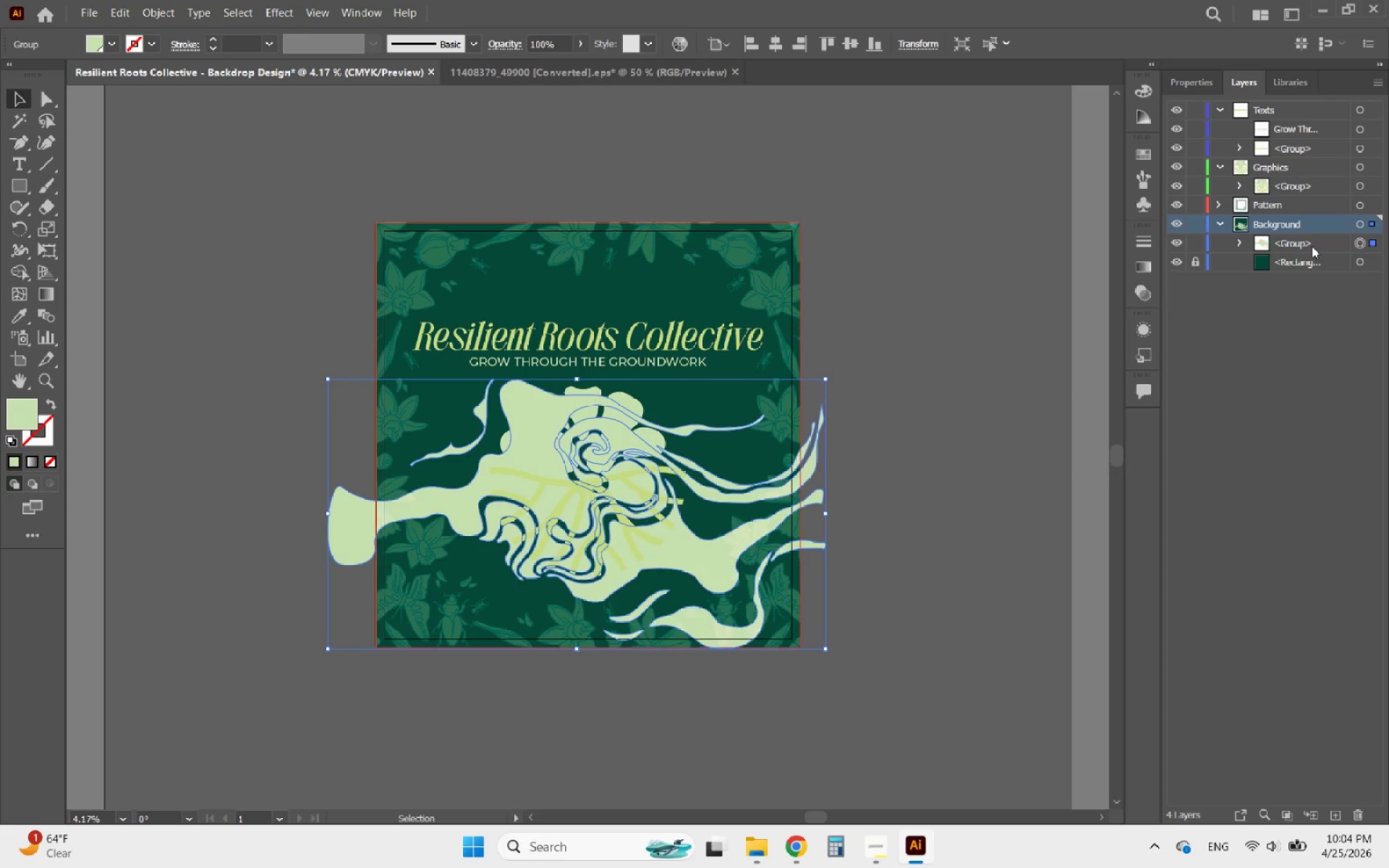 
left_click([1211, 82])
 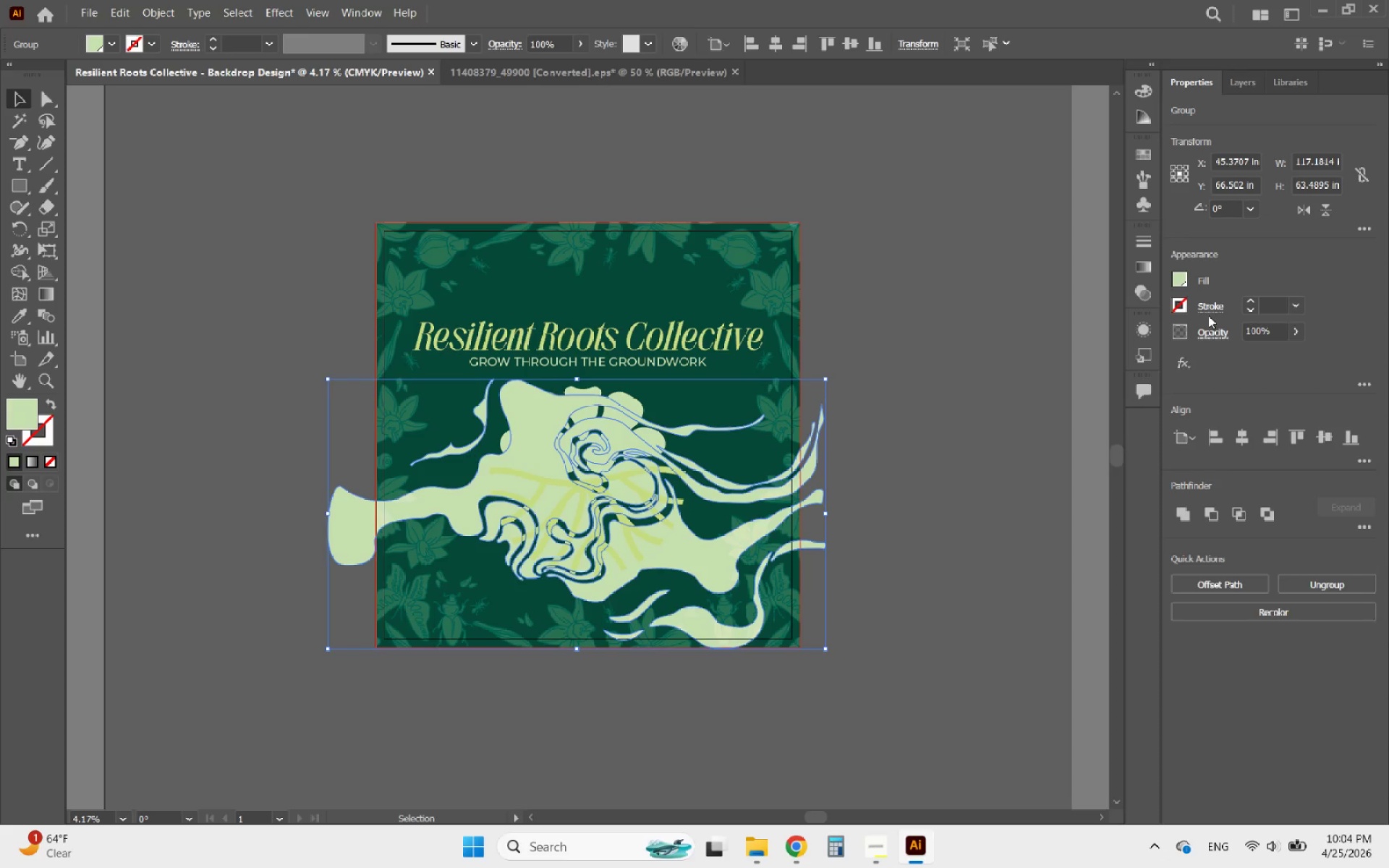 
left_click([1210, 330])
 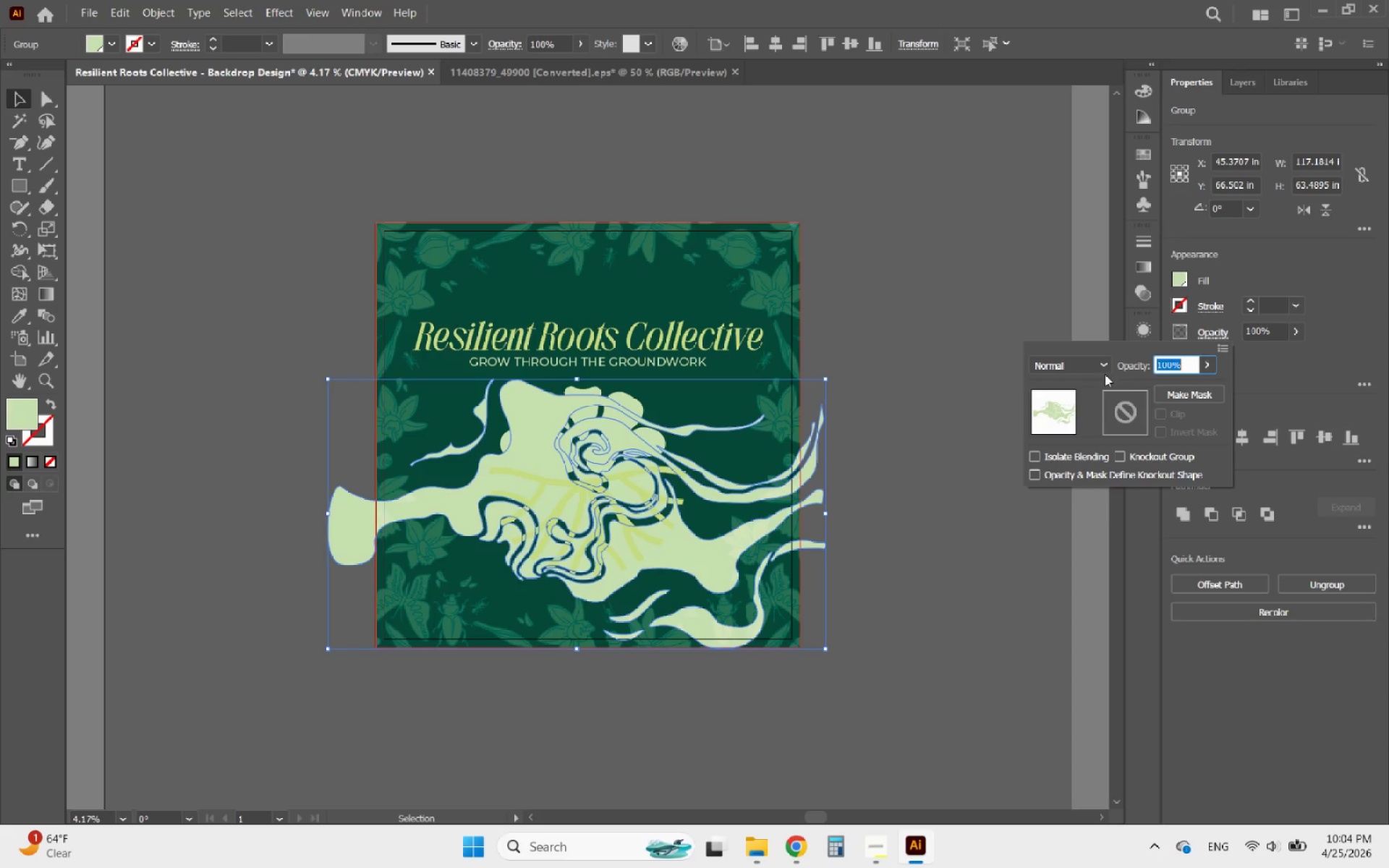 
left_click([1100, 373])
 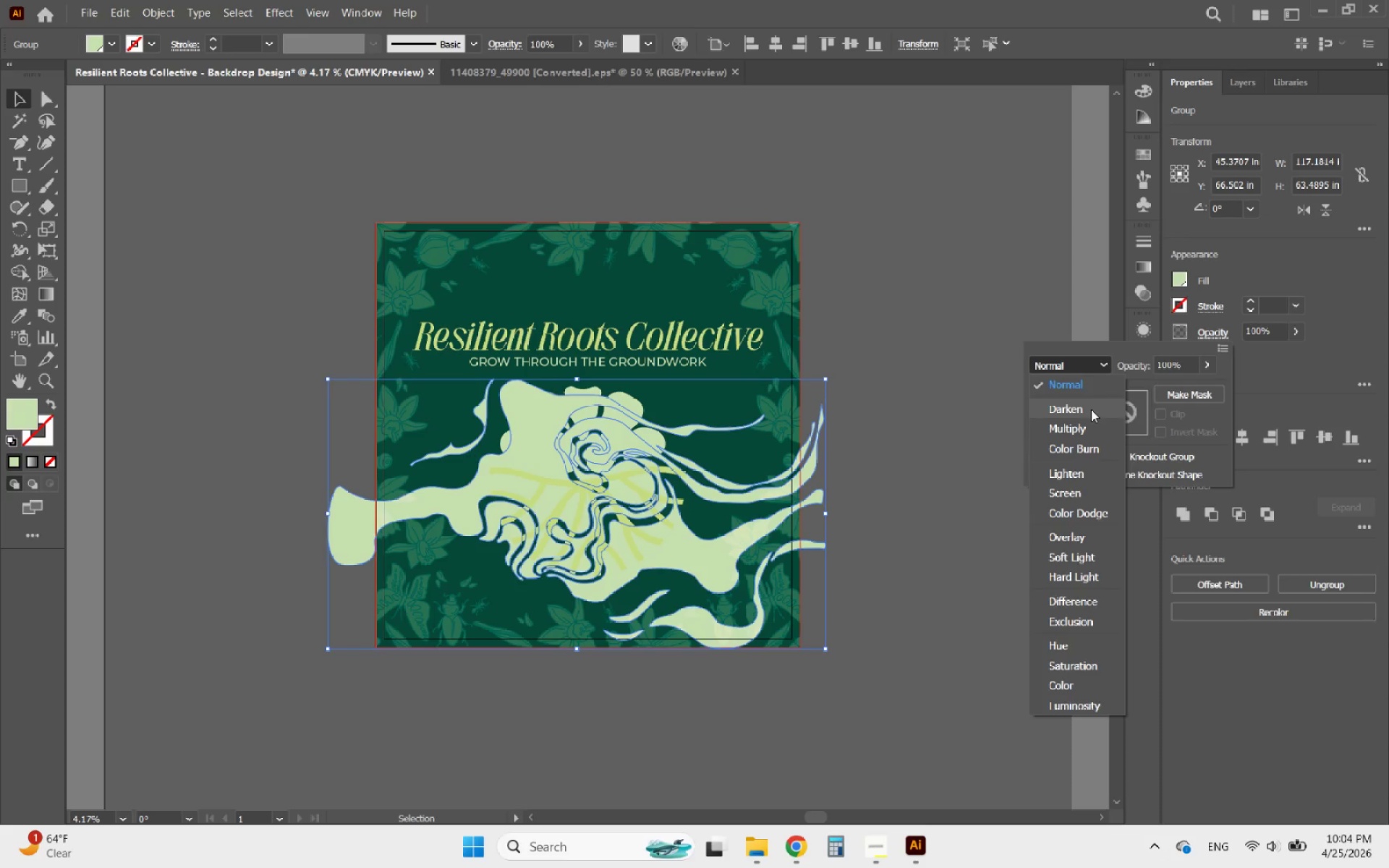 
left_click([1091, 409])
 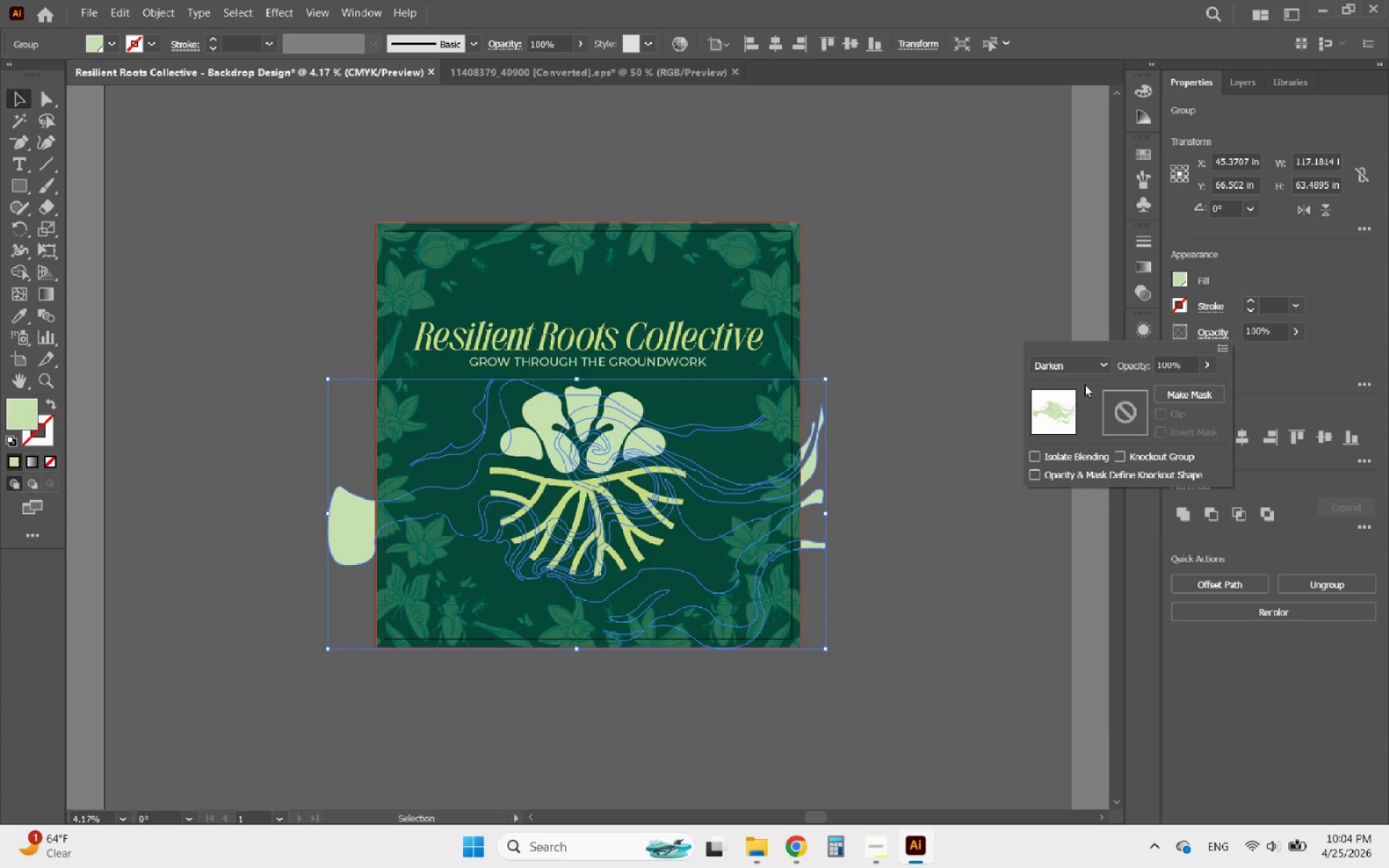 
left_click([1084, 367])
 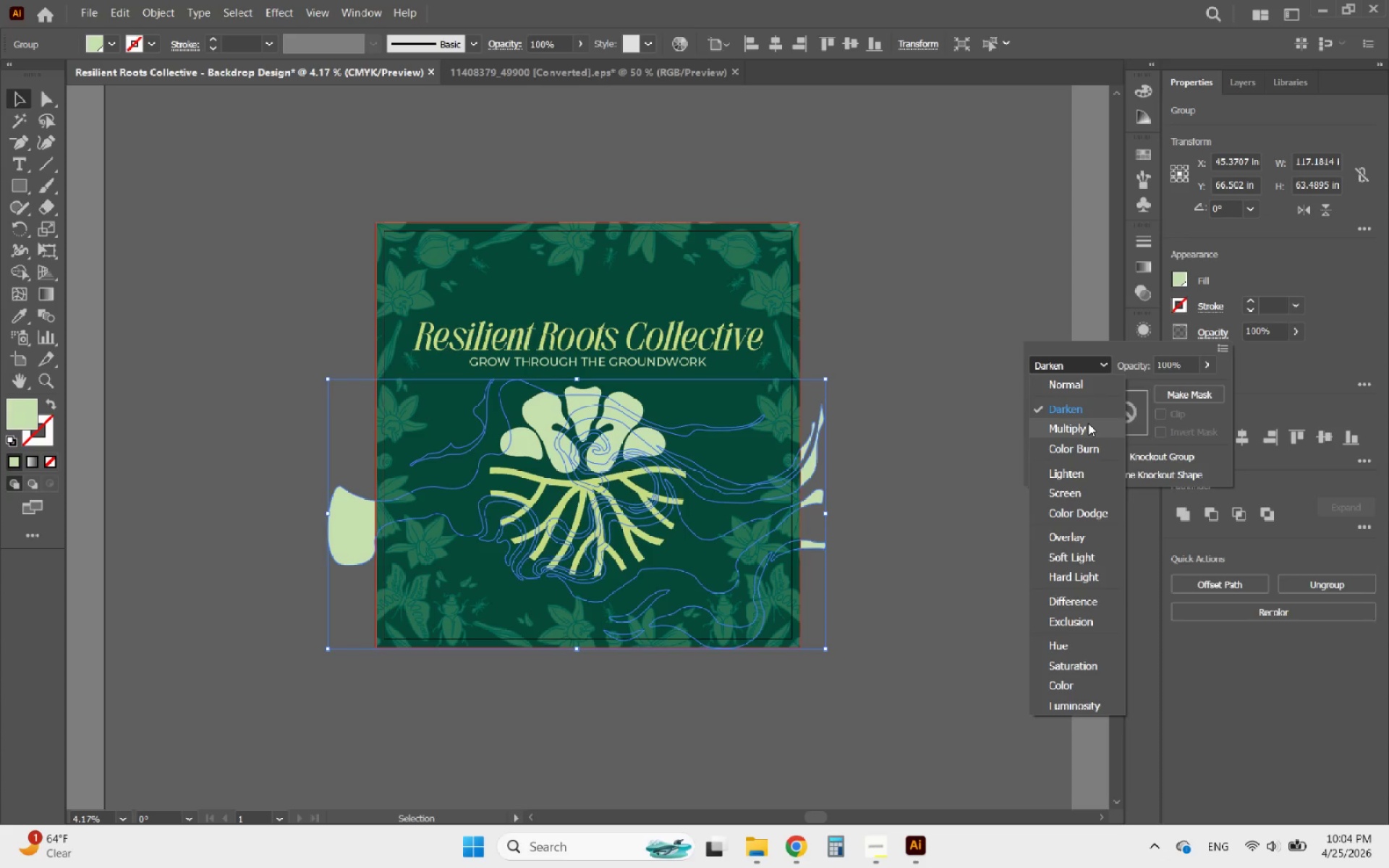 
left_click([1088, 424])
 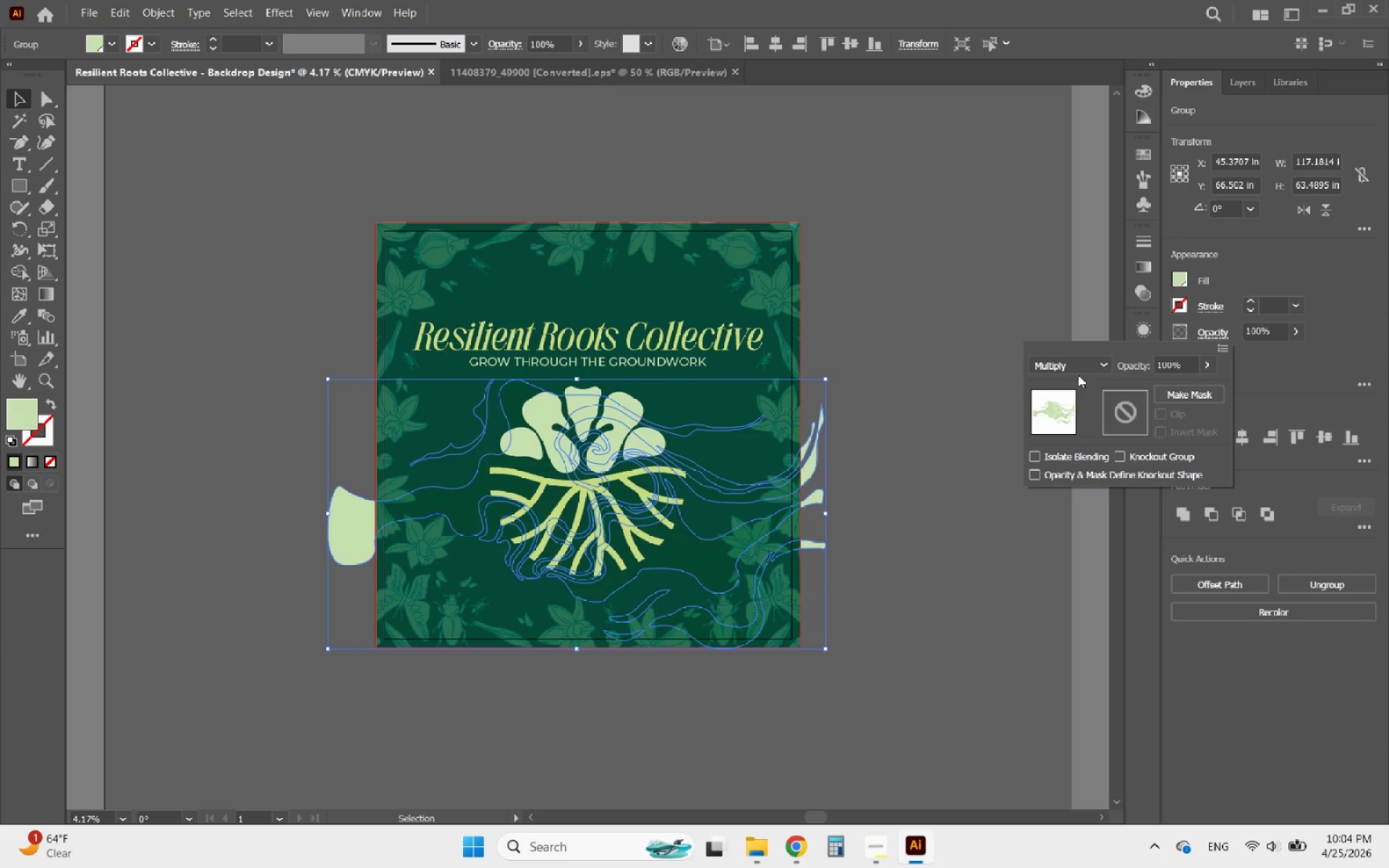 
left_click([1078, 369])
 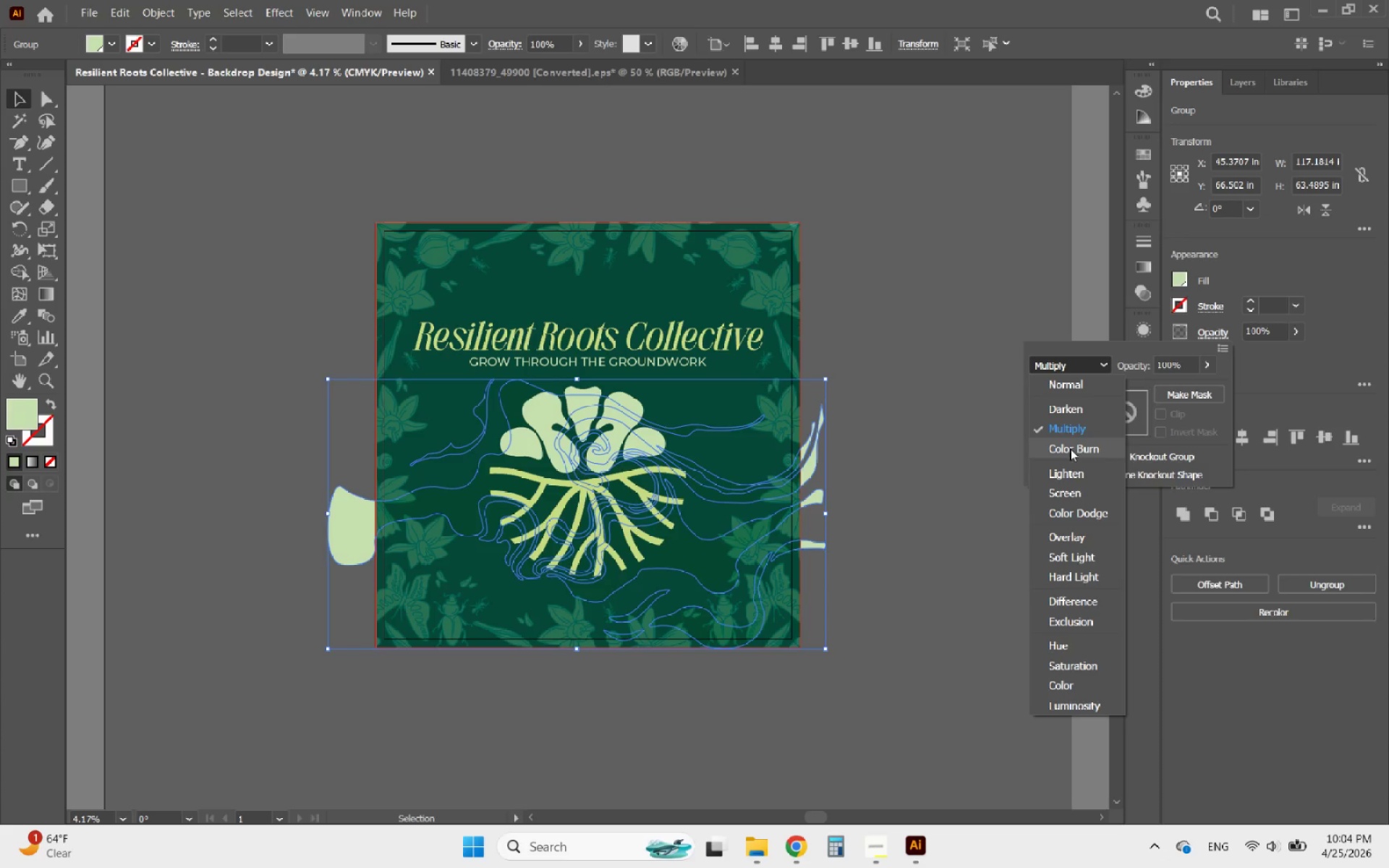 
left_click([1066, 475])
 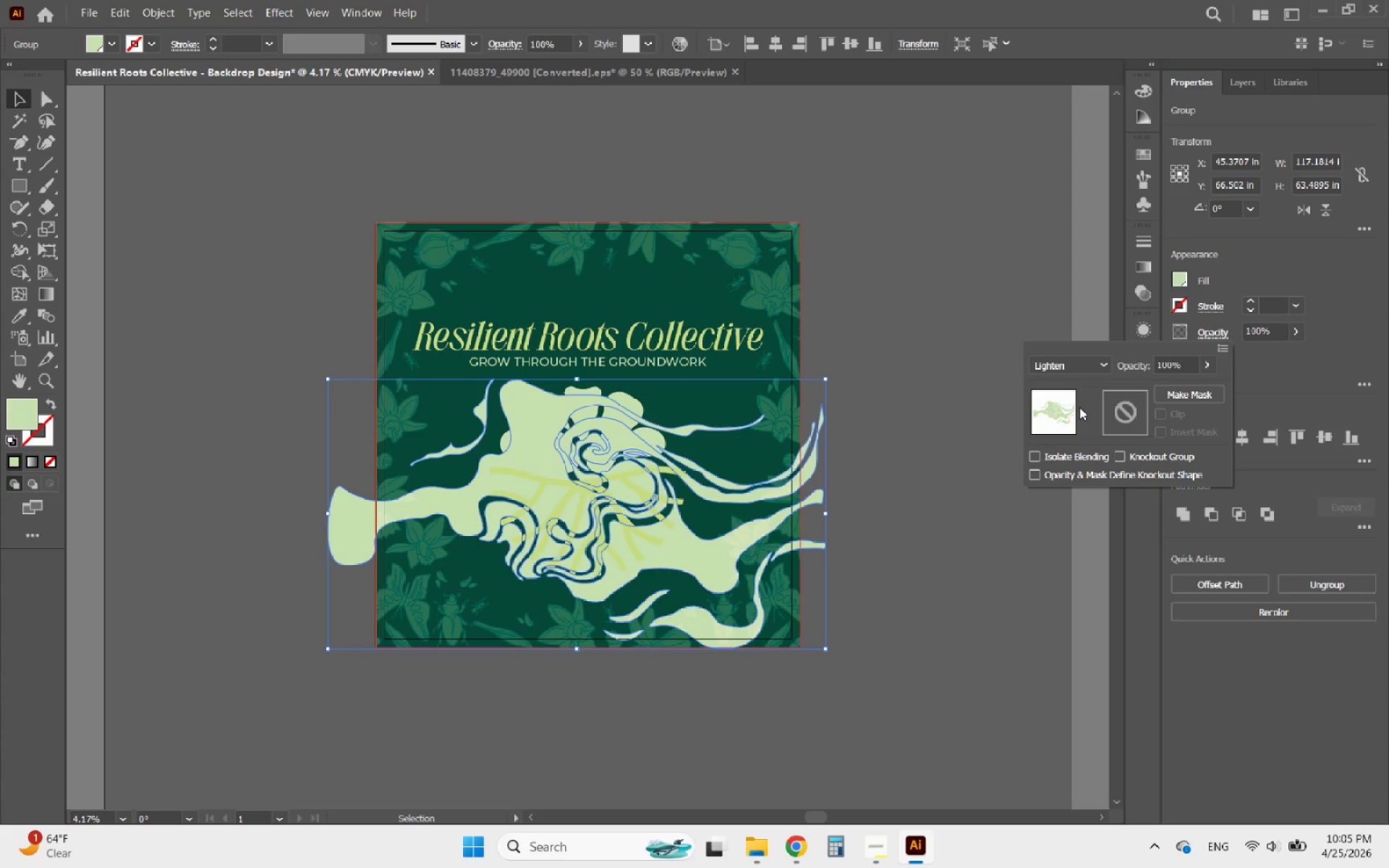 
left_click([1079, 365])
 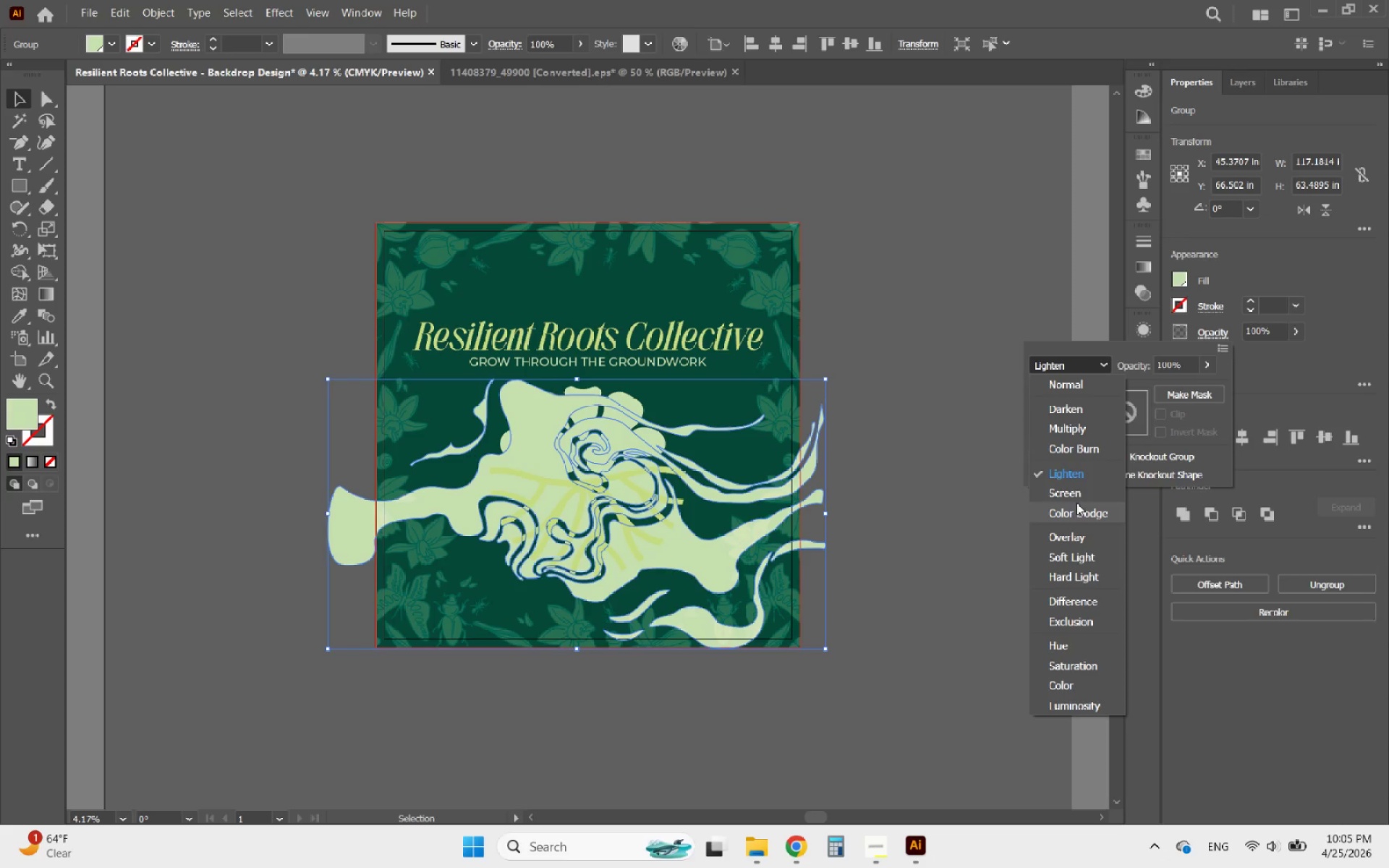 
left_click([1069, 493])
 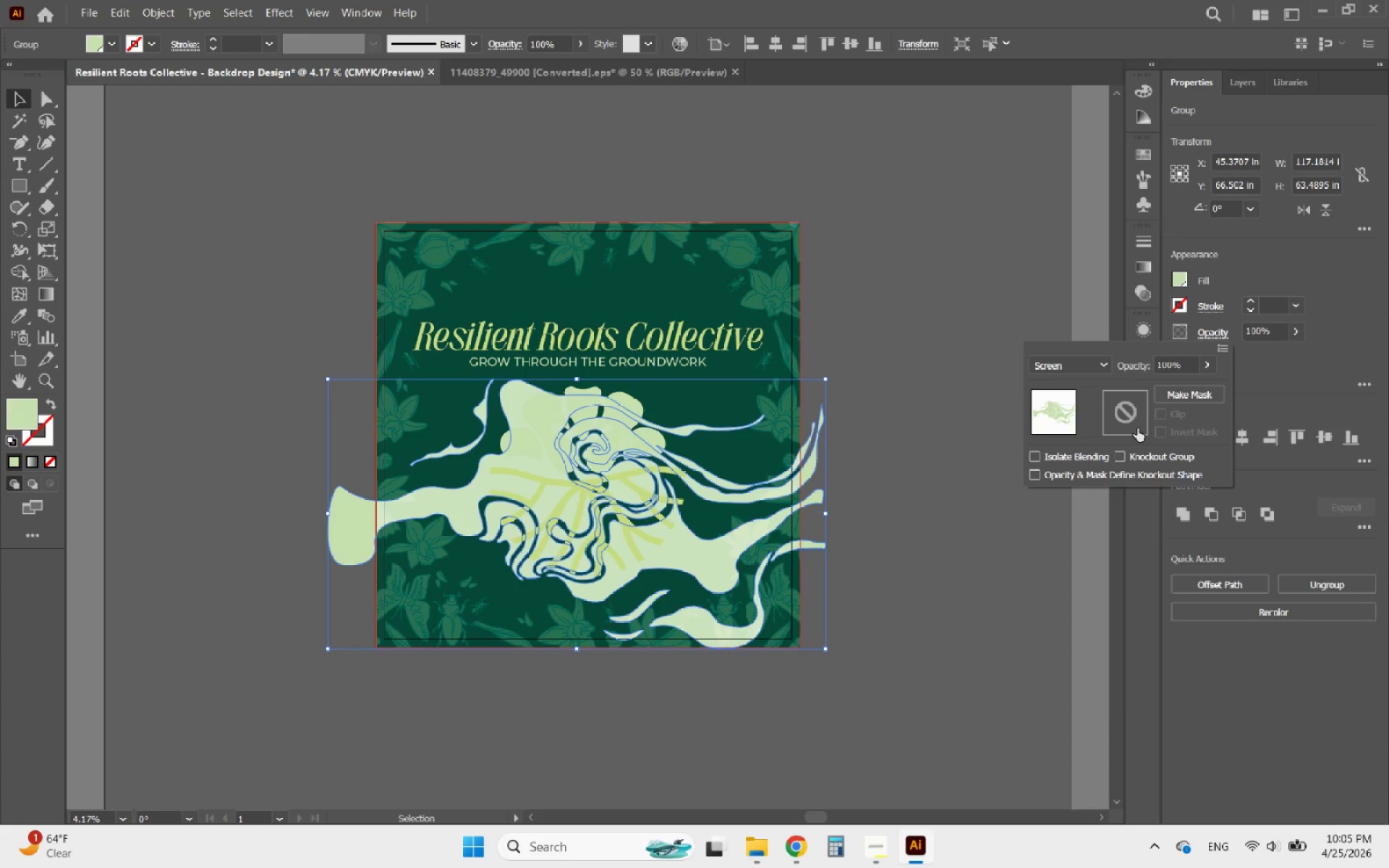 
wait(5.69)
 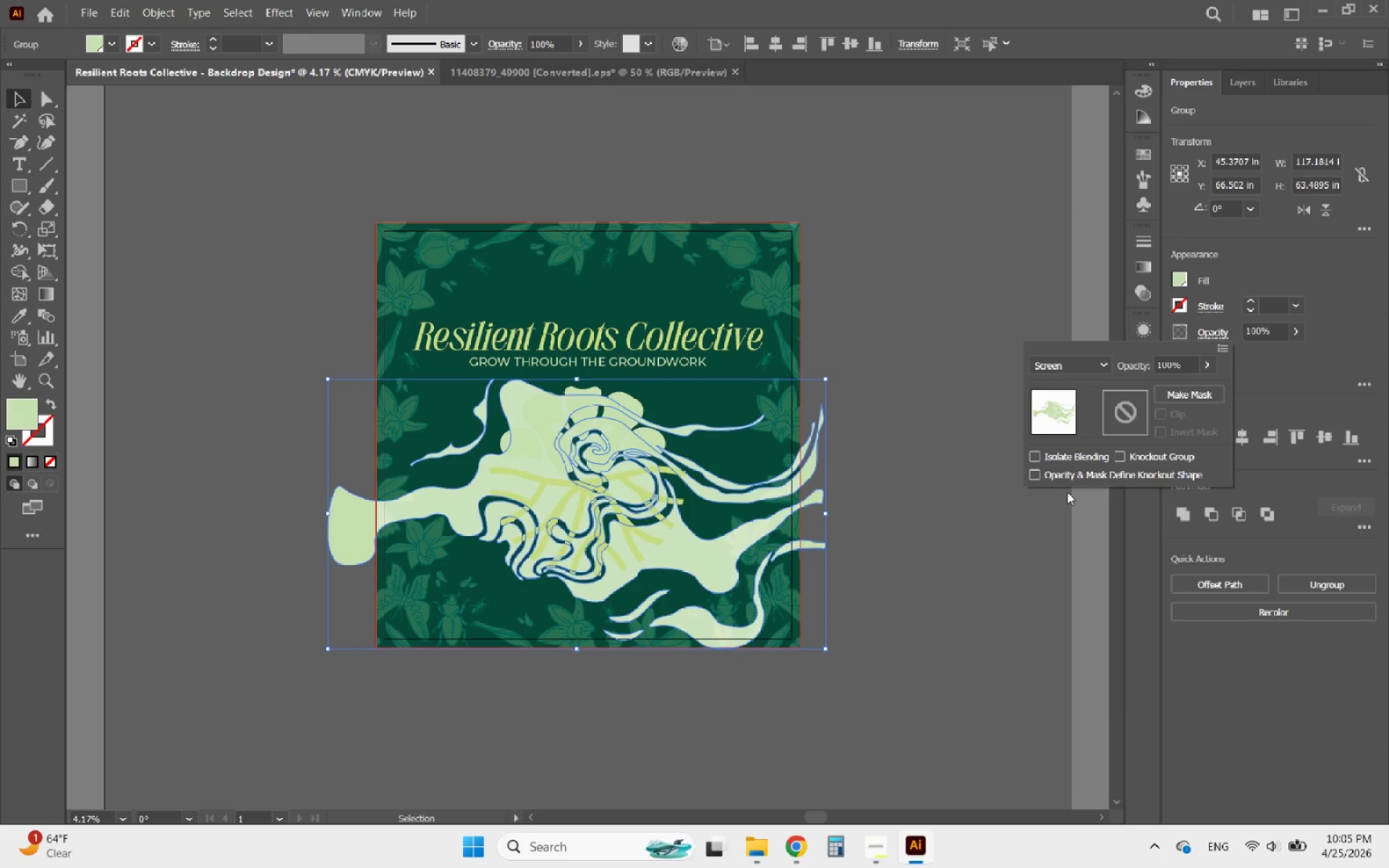 
left_click([1103, 369])
 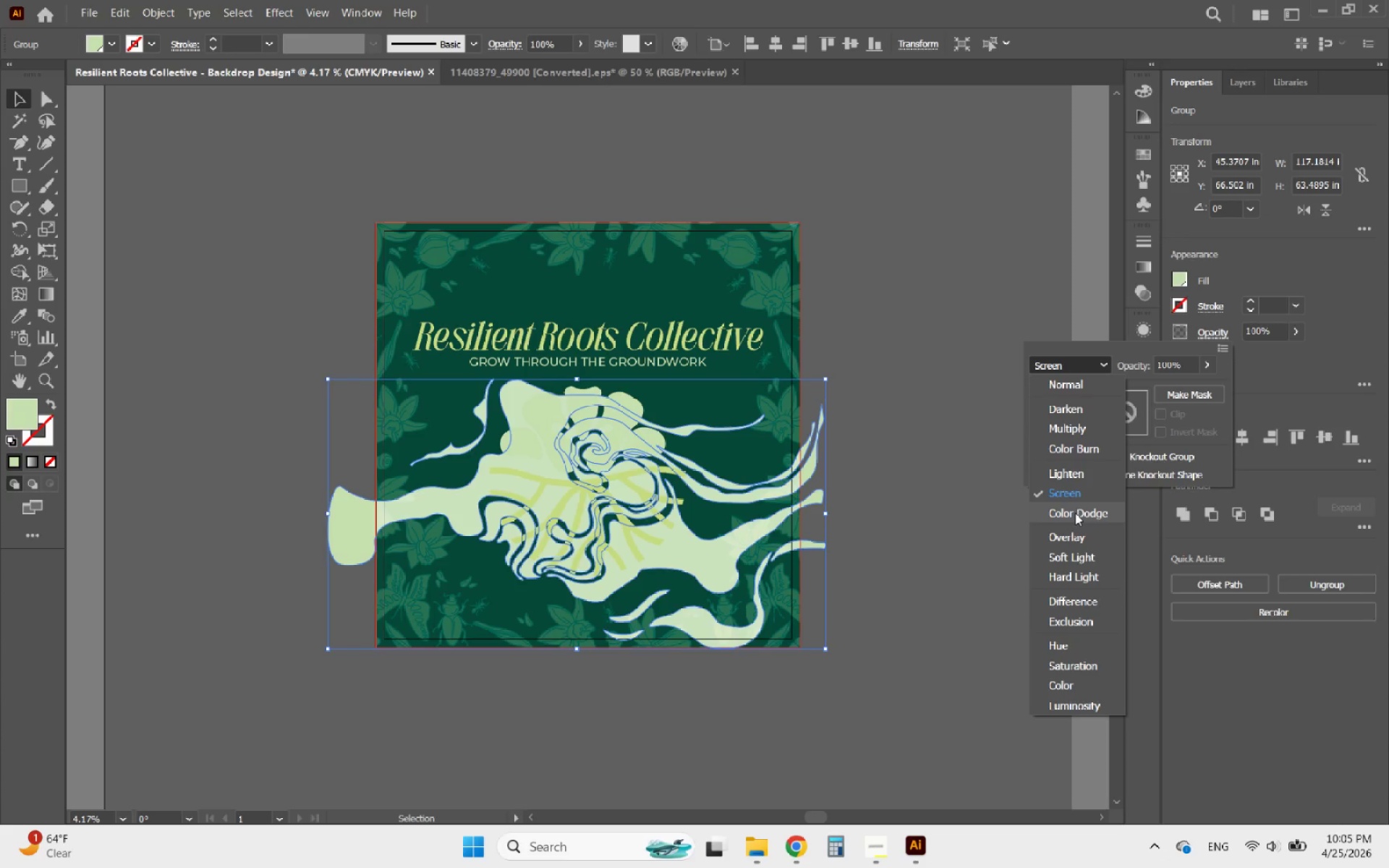 
left_click([1075, 514])
 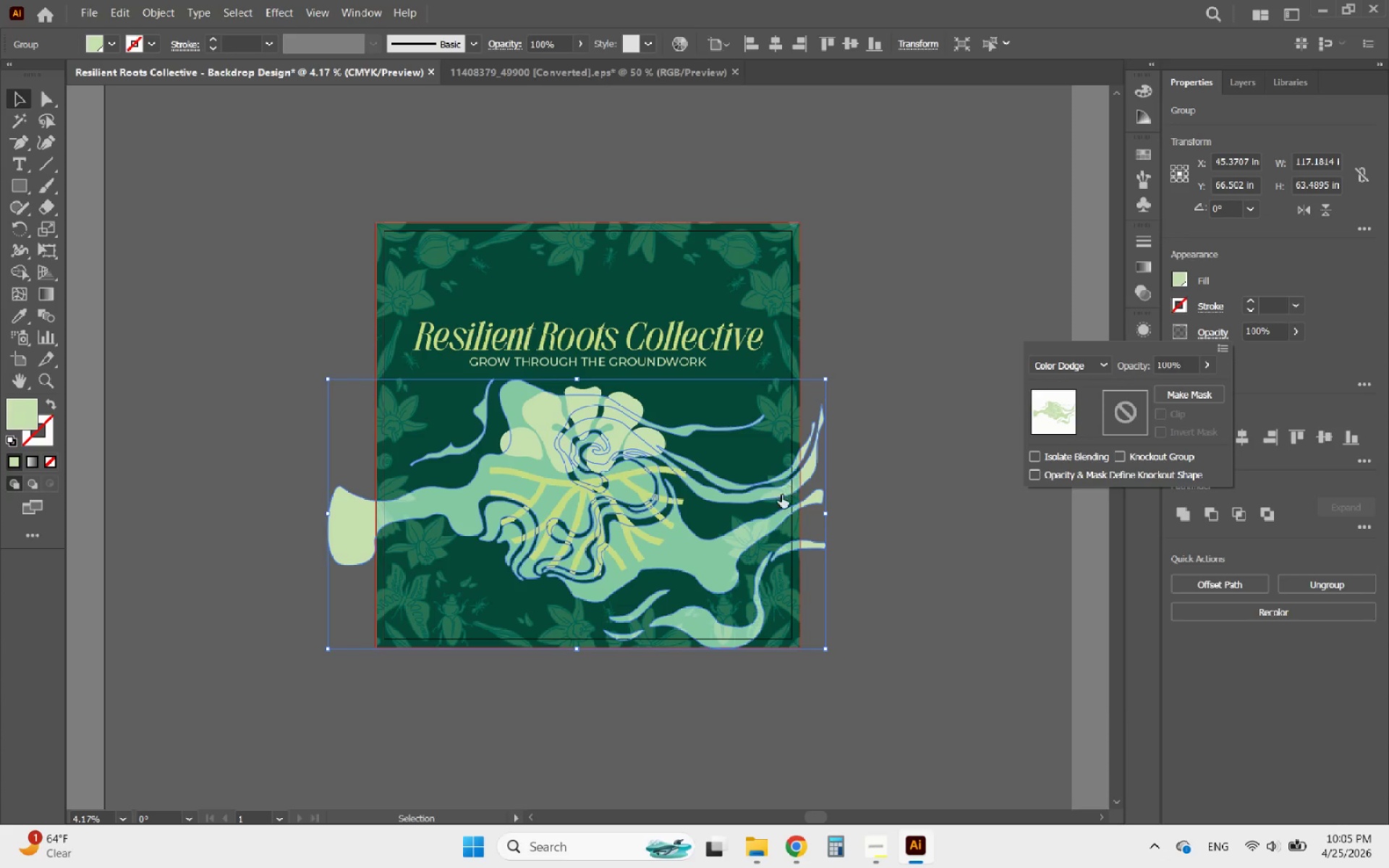 
left_click([872, 487])
 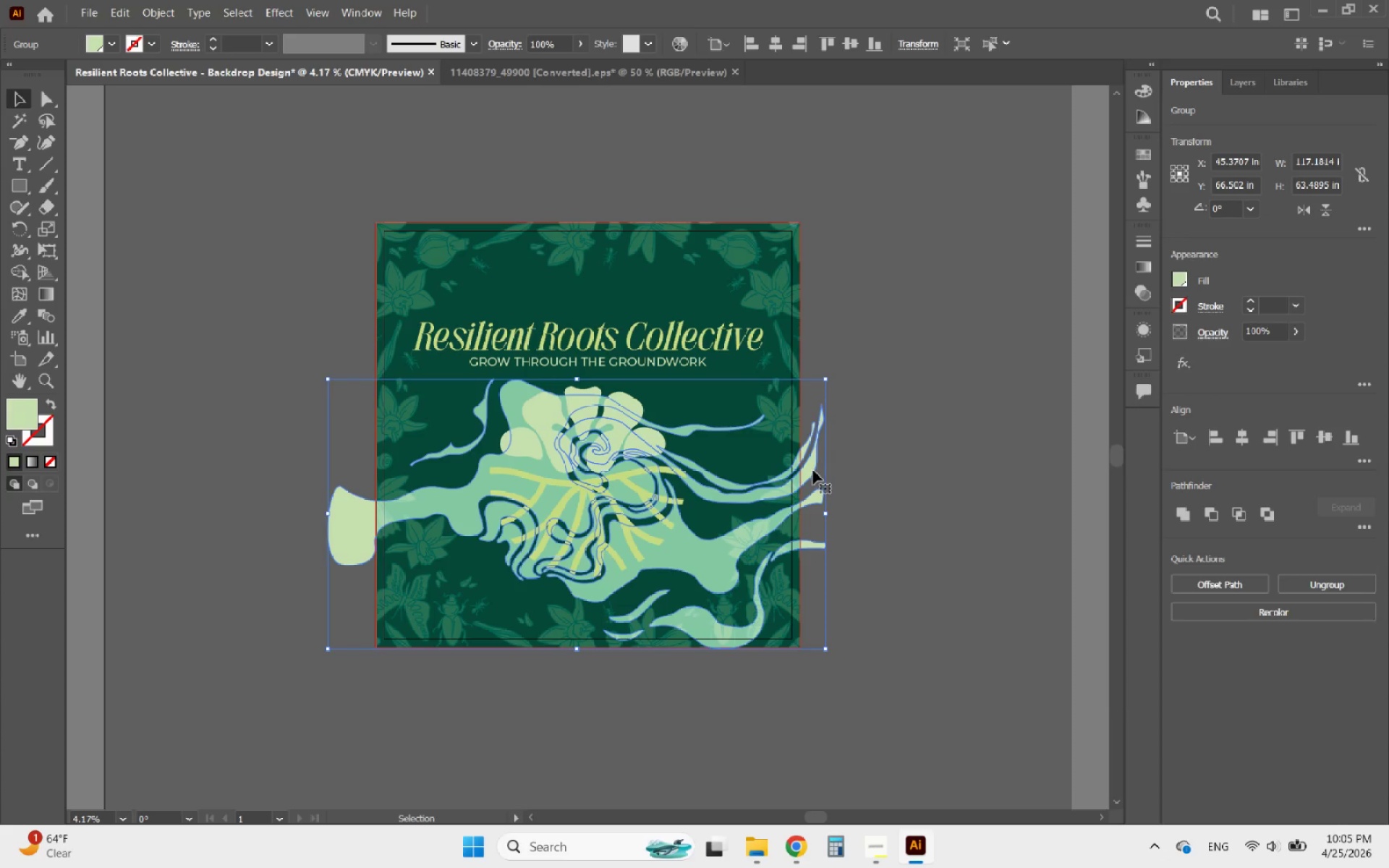 
left_click_drag(start_coordinate=[813, 469], to_coordinate=[812, 452])
 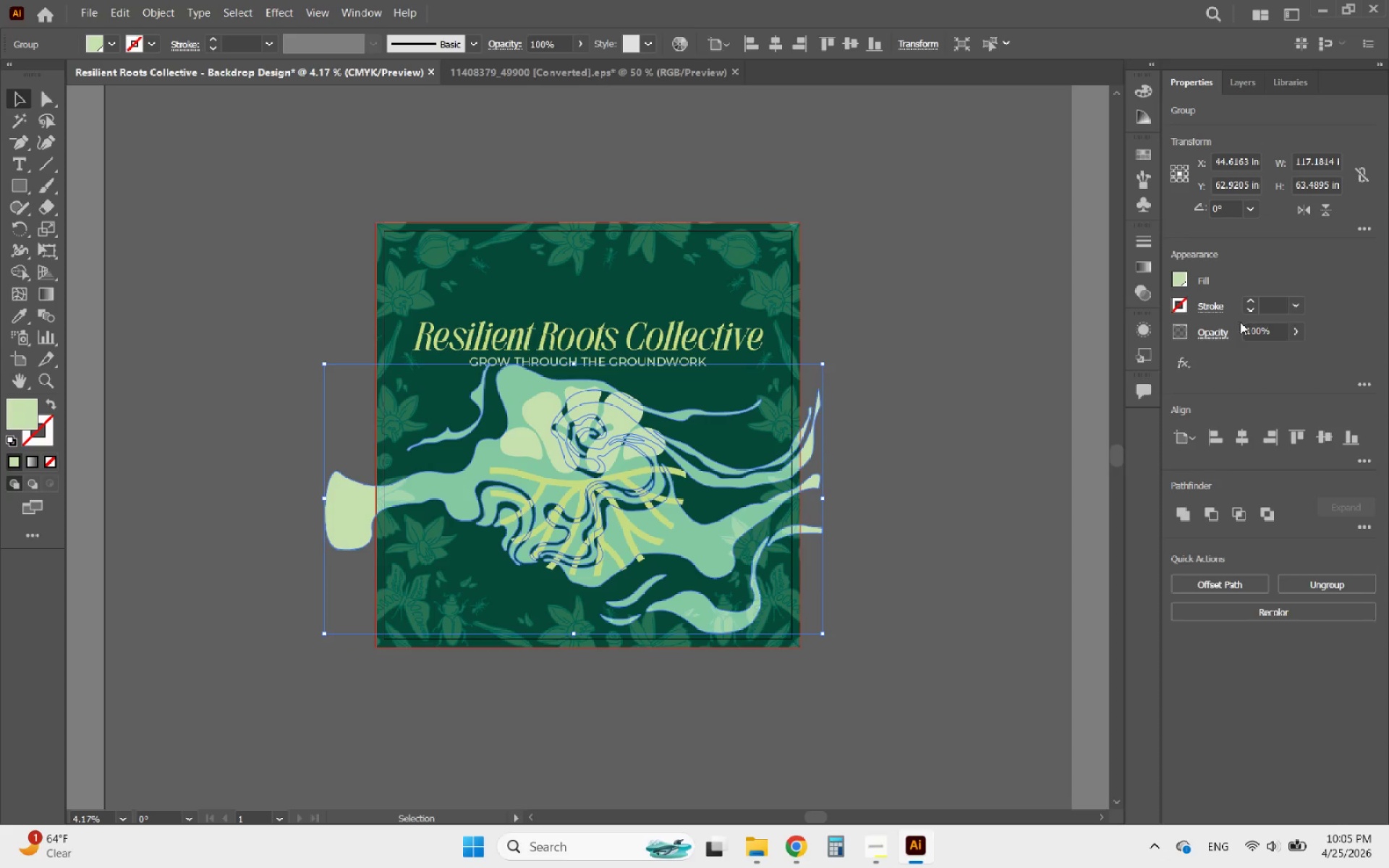 
left_click([1223, 329])
 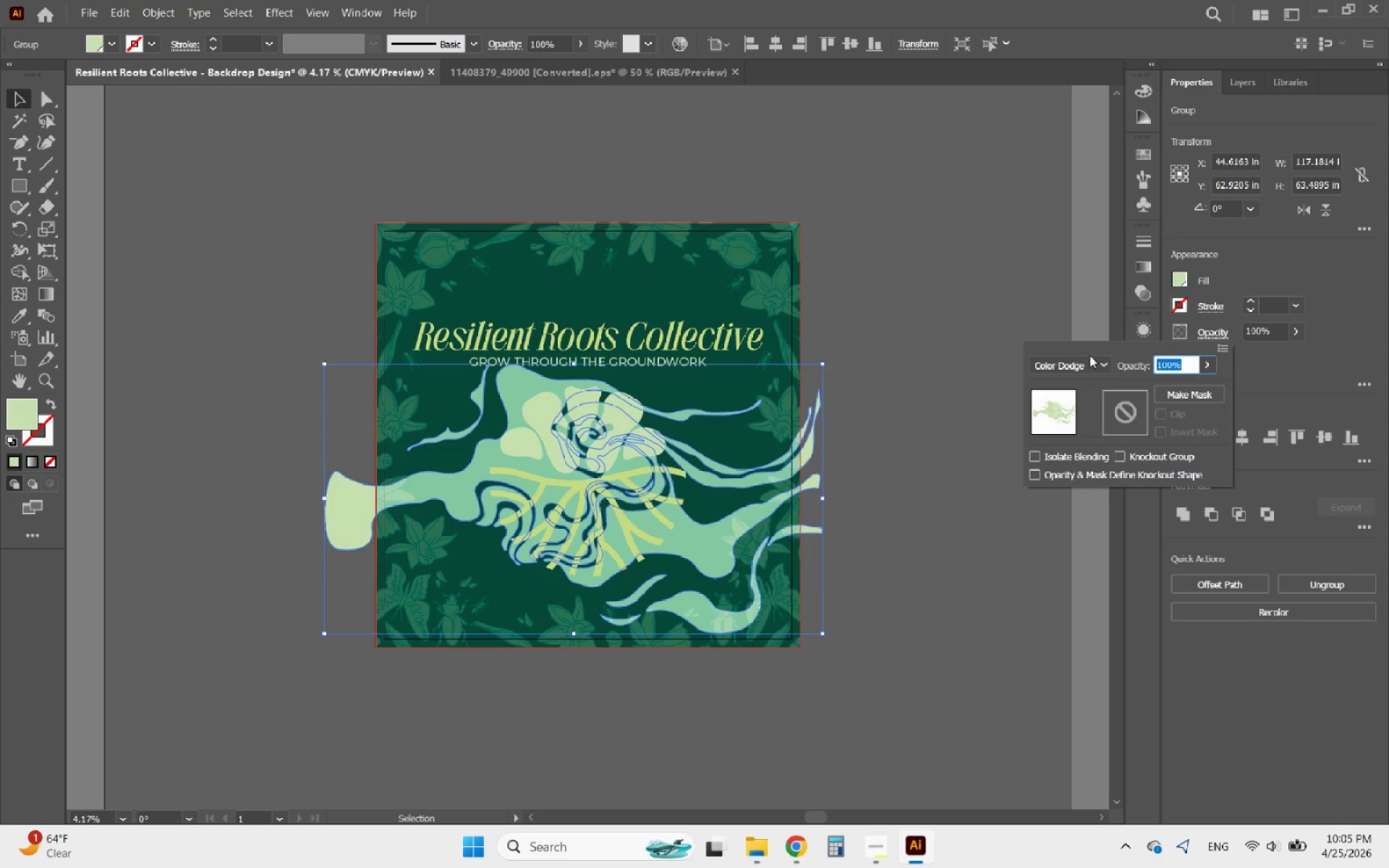 
left_click([1082, 364])
 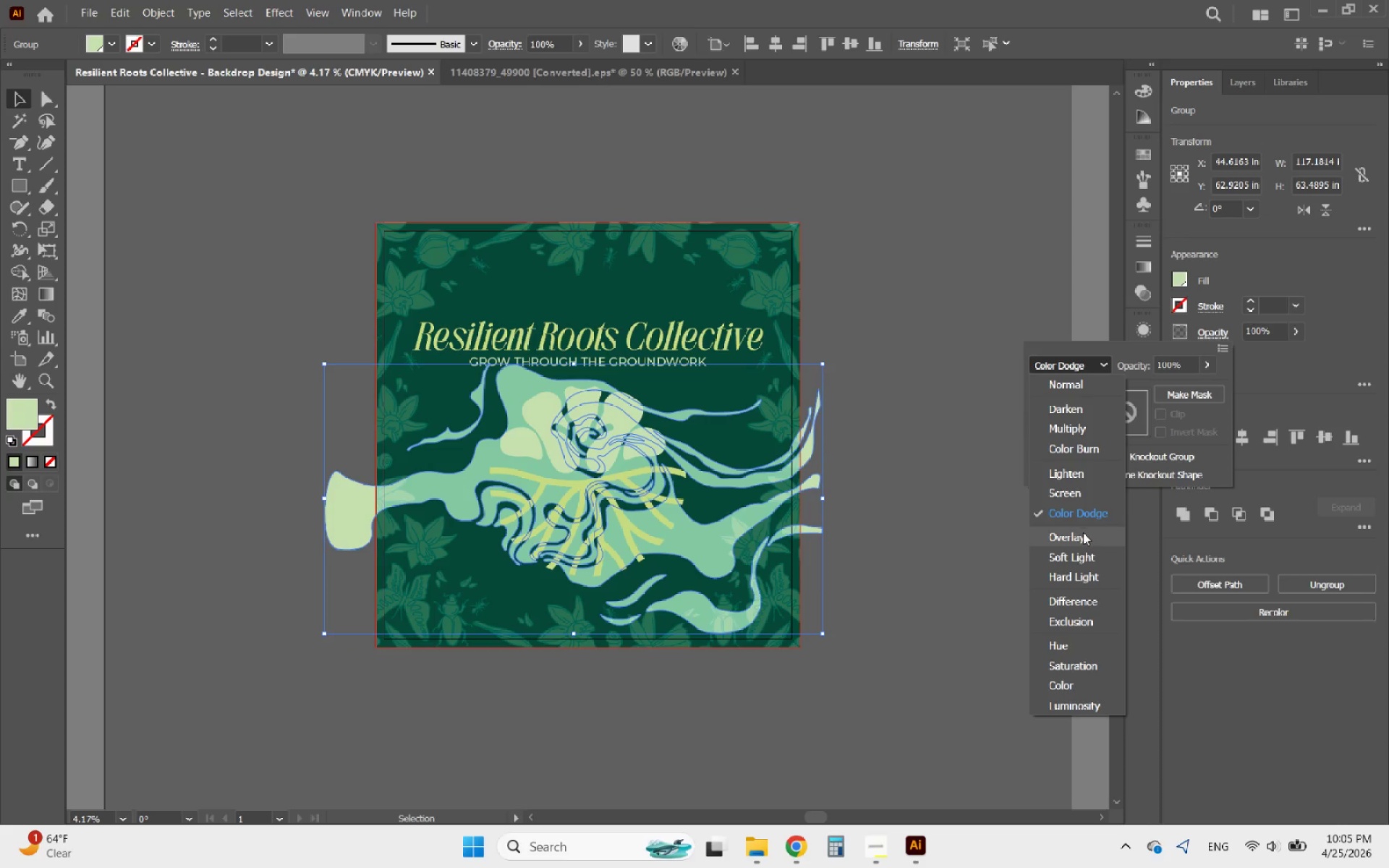 
left_click([1083, 532])
 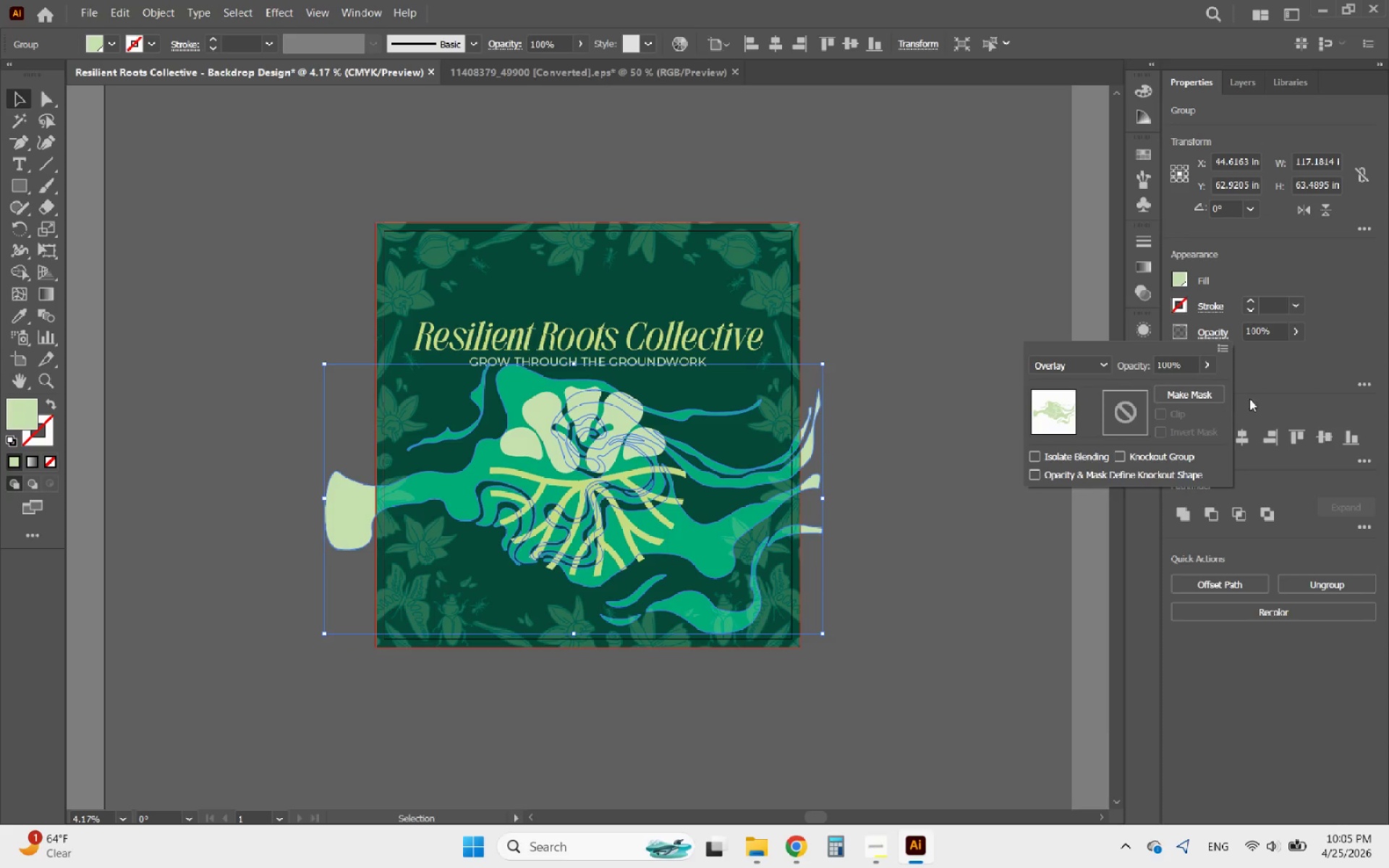 
left_click([1267, 377])
 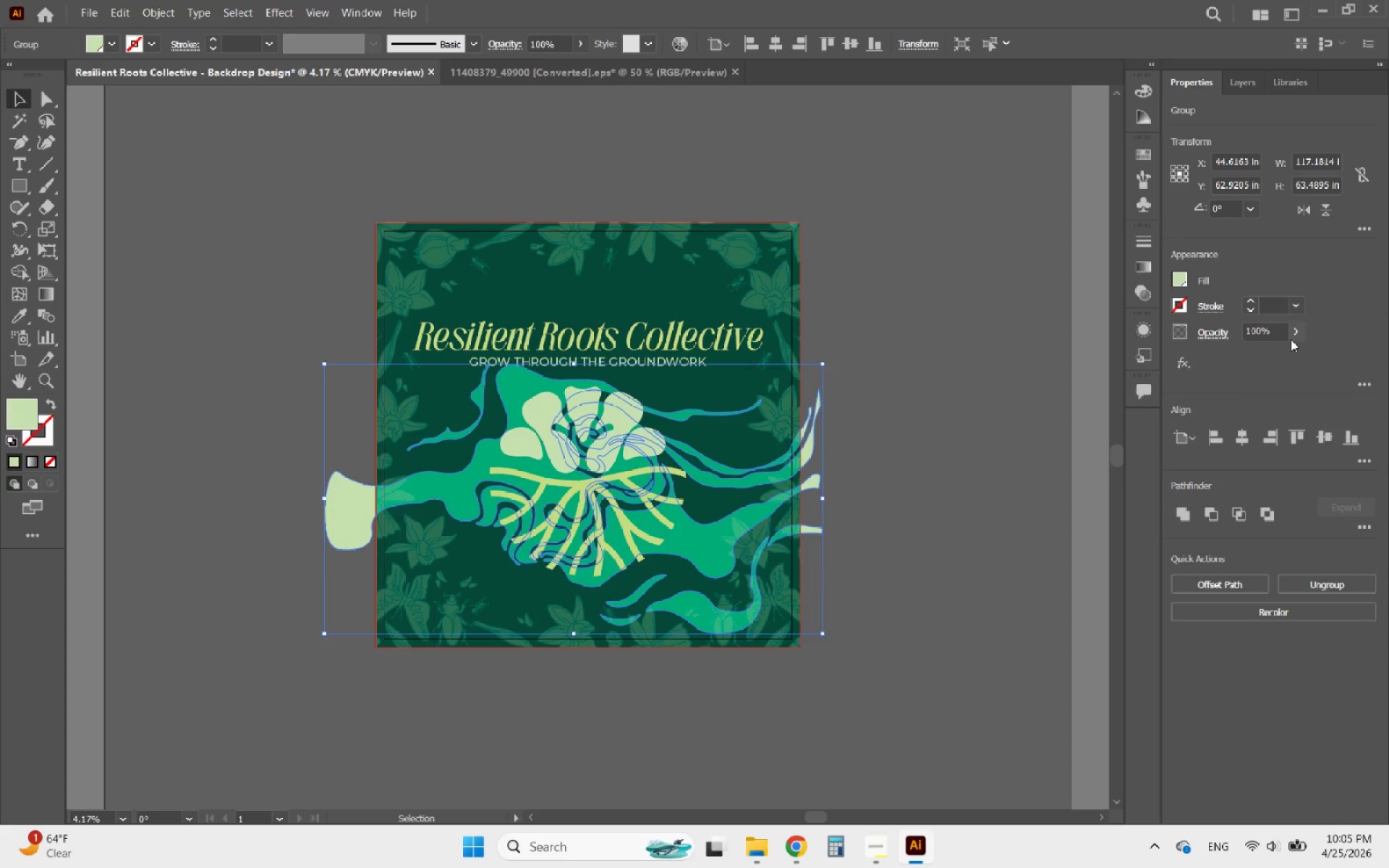 
left_click([1291, 339])
 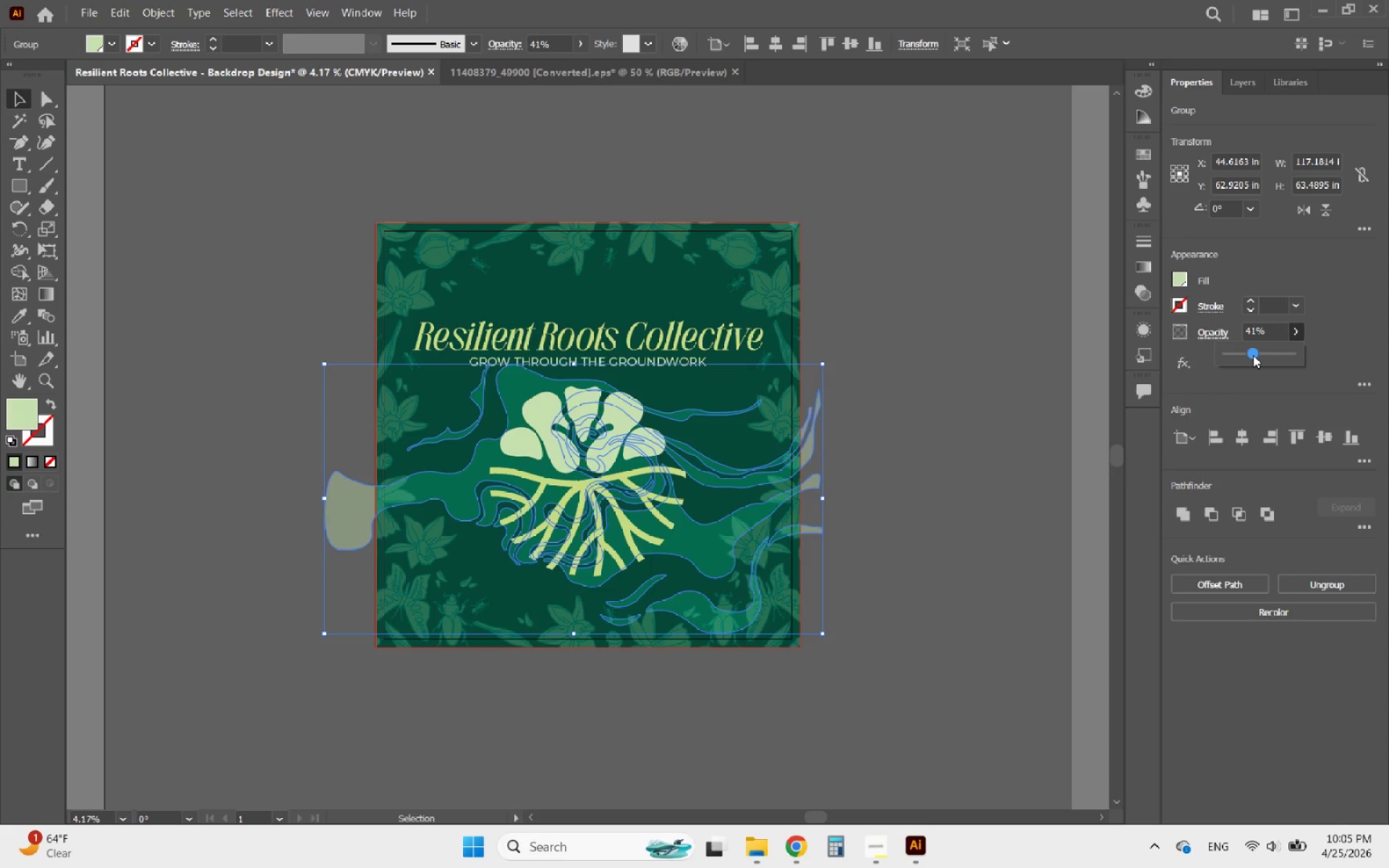 
left_click_drag(start_coordinate=[1253, 355], to_coordinate=[1234, 355])
 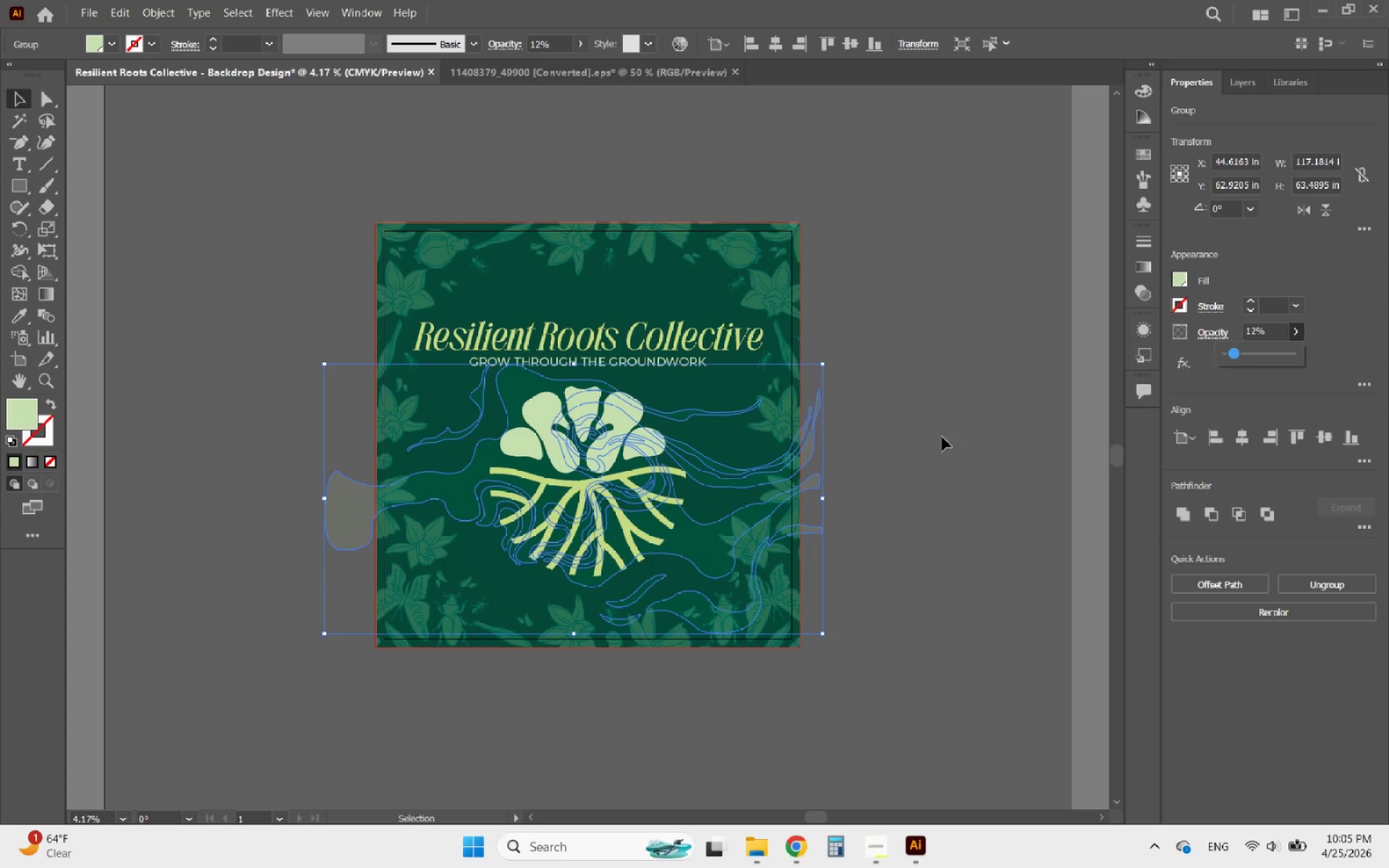 
left_click([941, 438])
 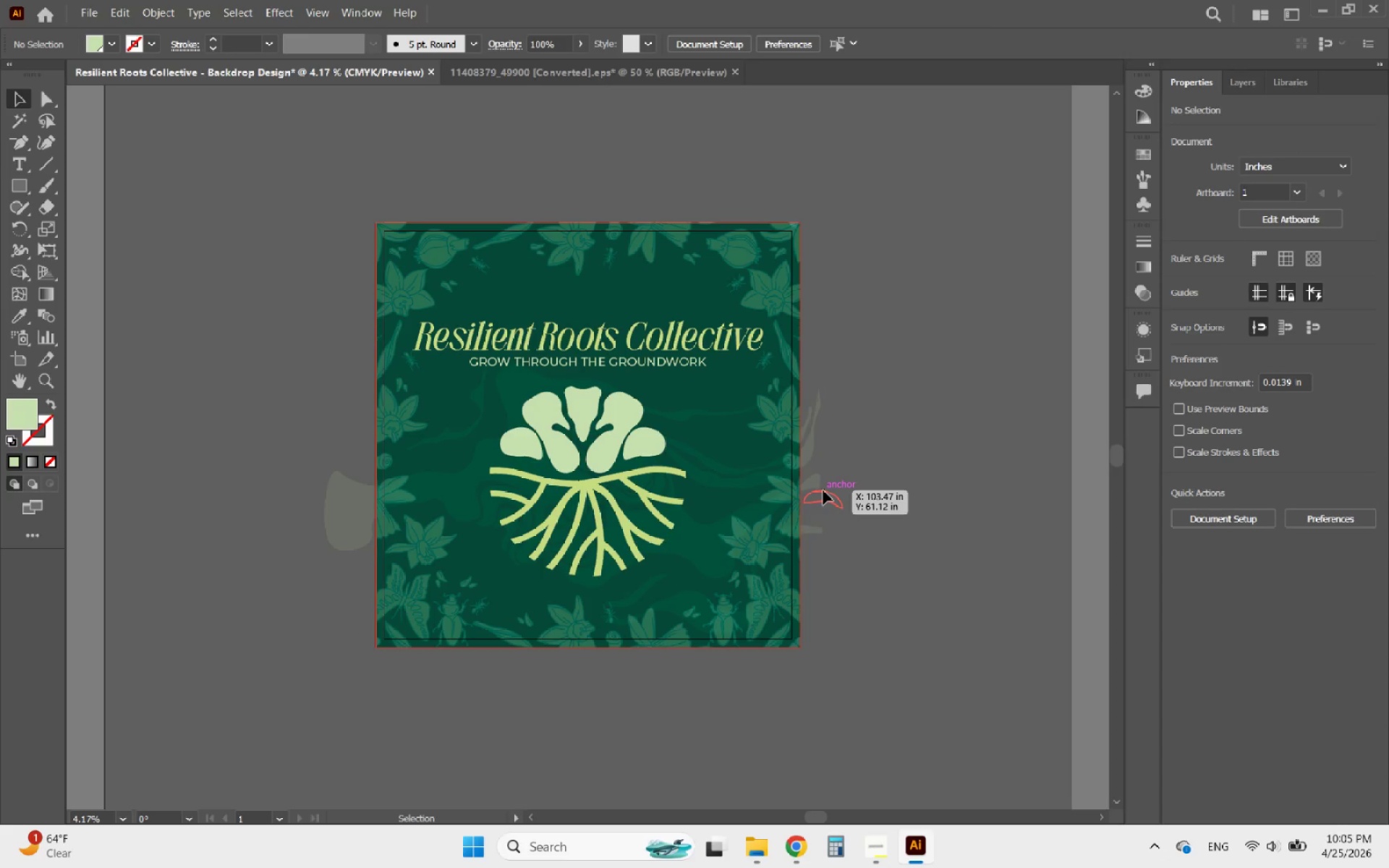 
left_click_drag(start_coordinate=[819, 482], to_coordinate=[814, 456])
 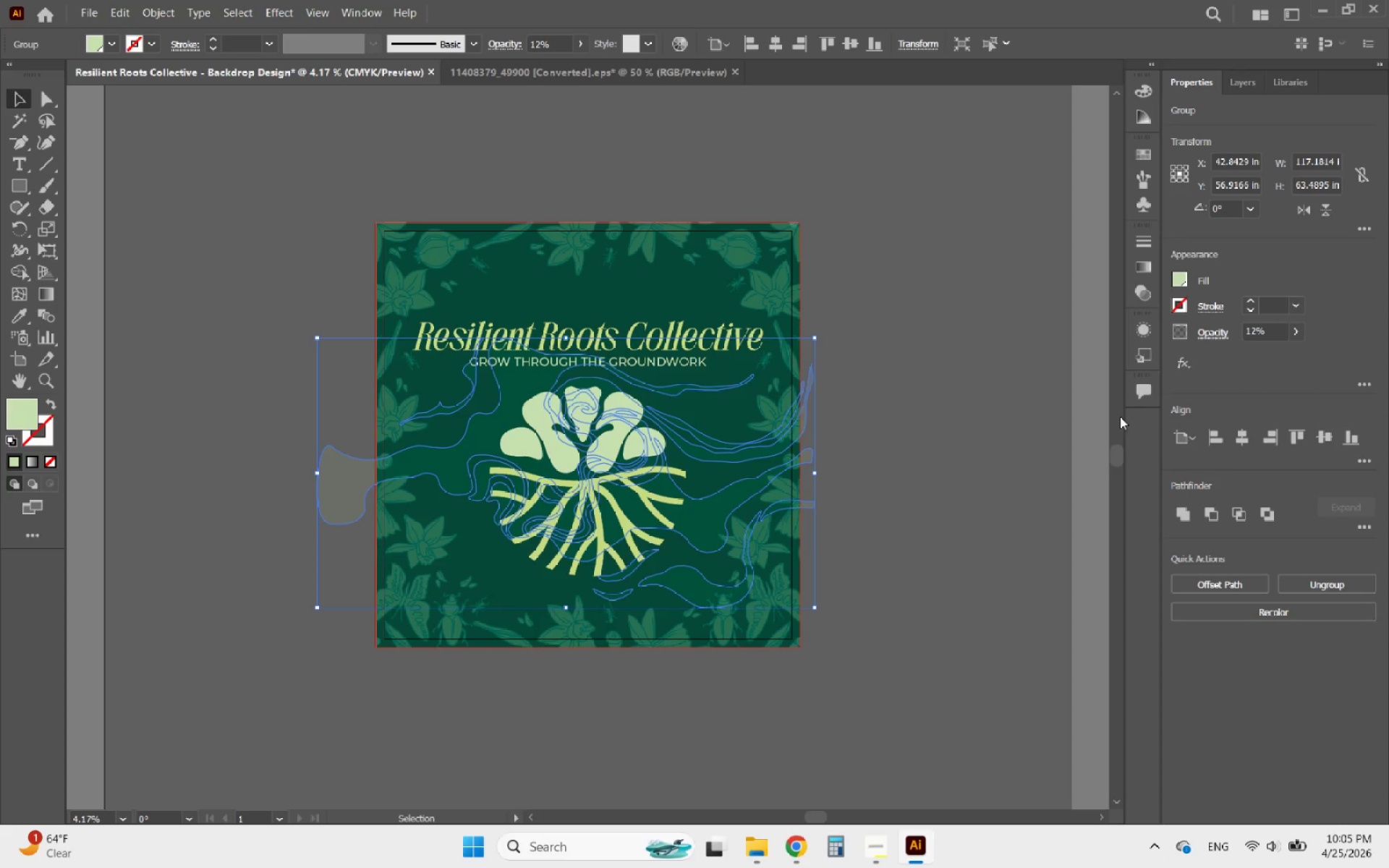 
left_click([1239, 435])
 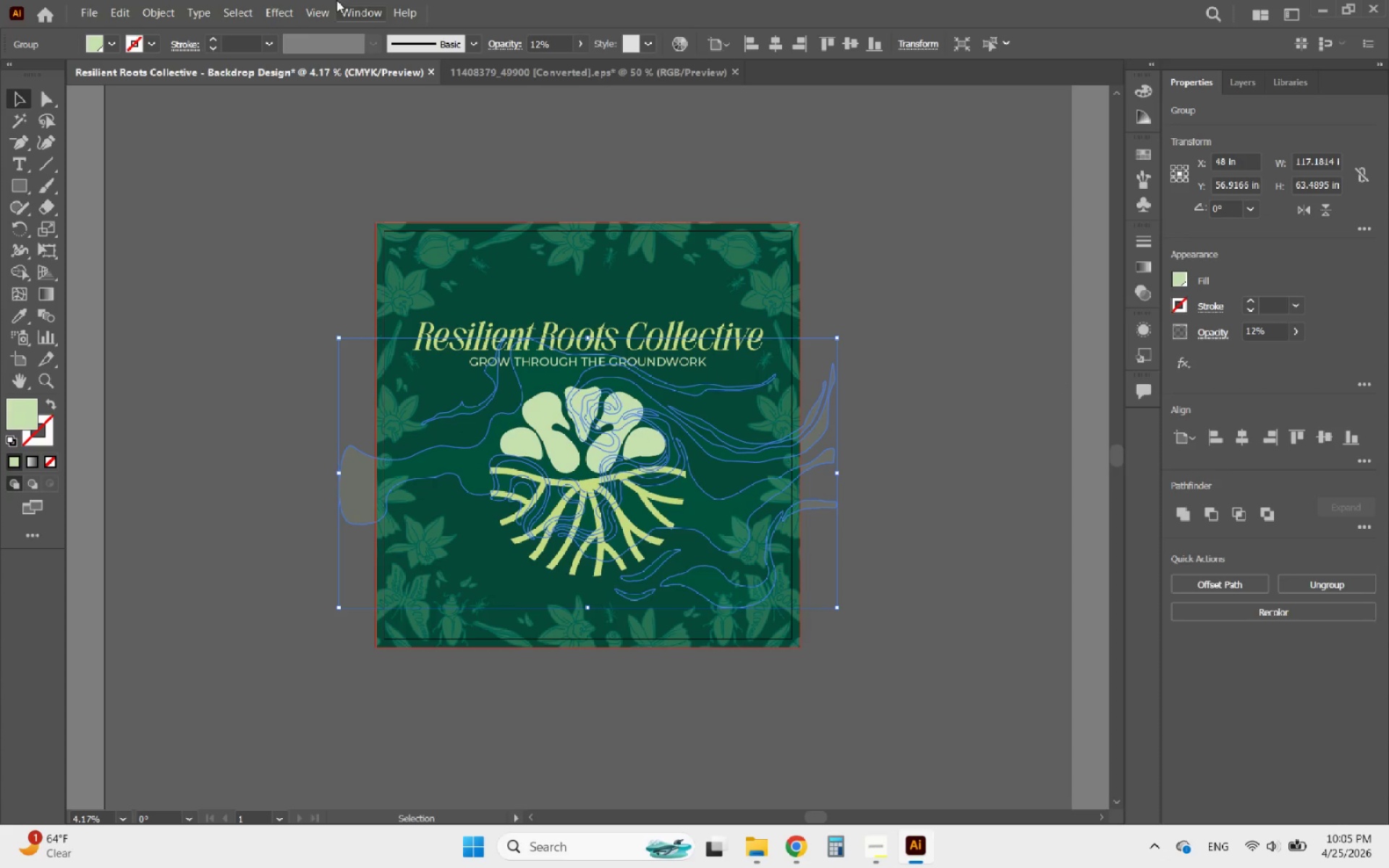 
left_click([258, 9])
 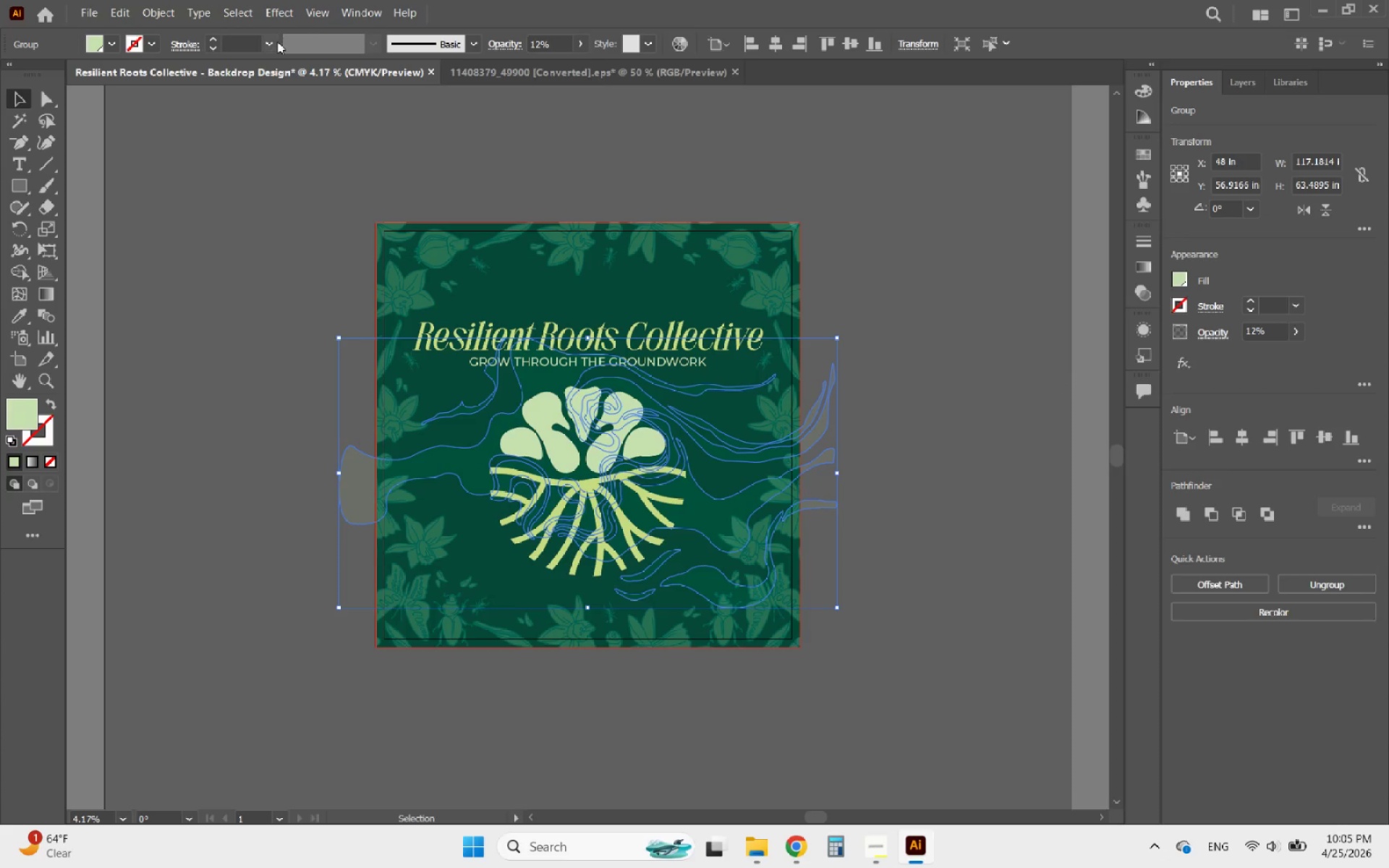 
left_click([266, 7])
 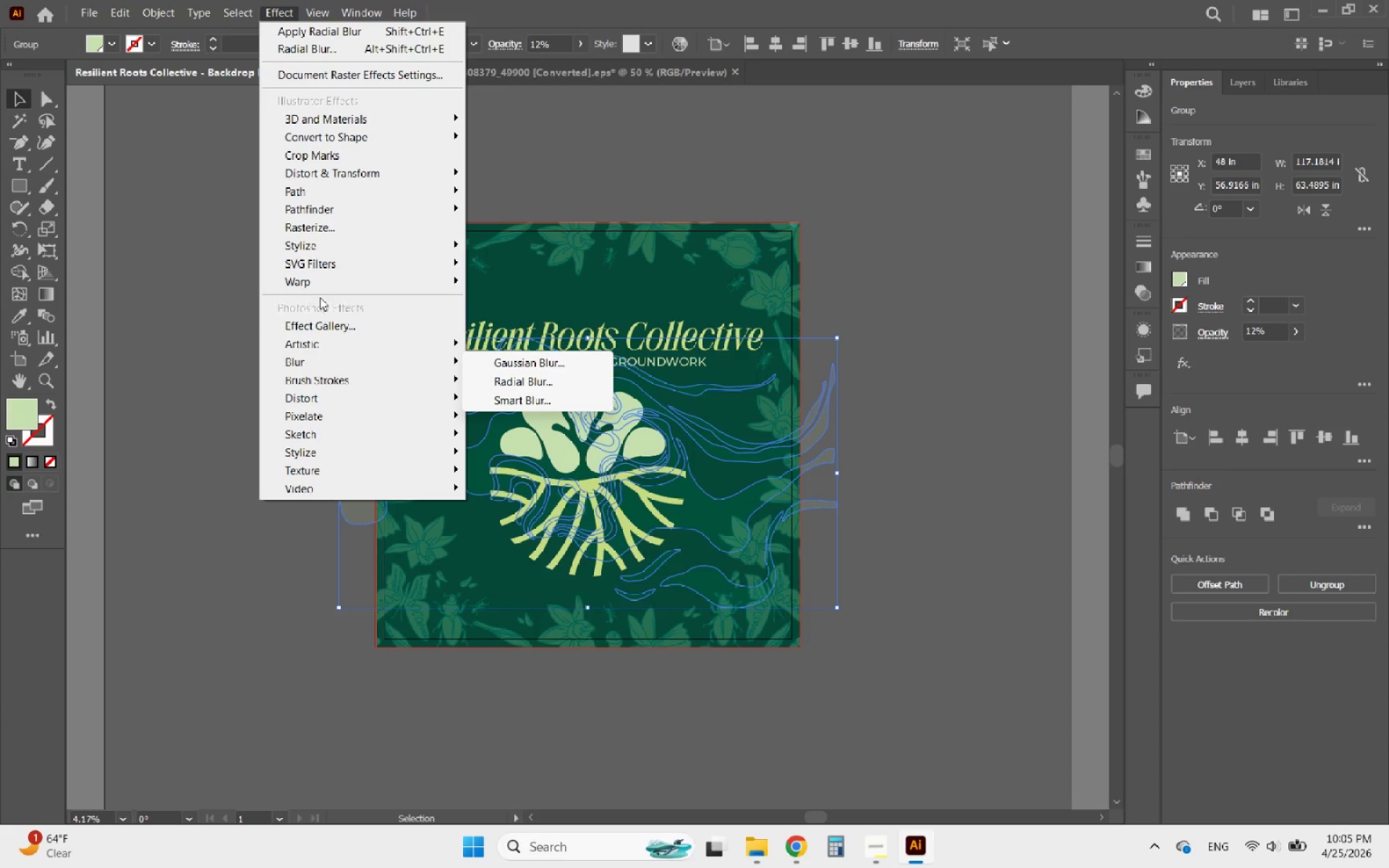 
left_click([338, 252])
 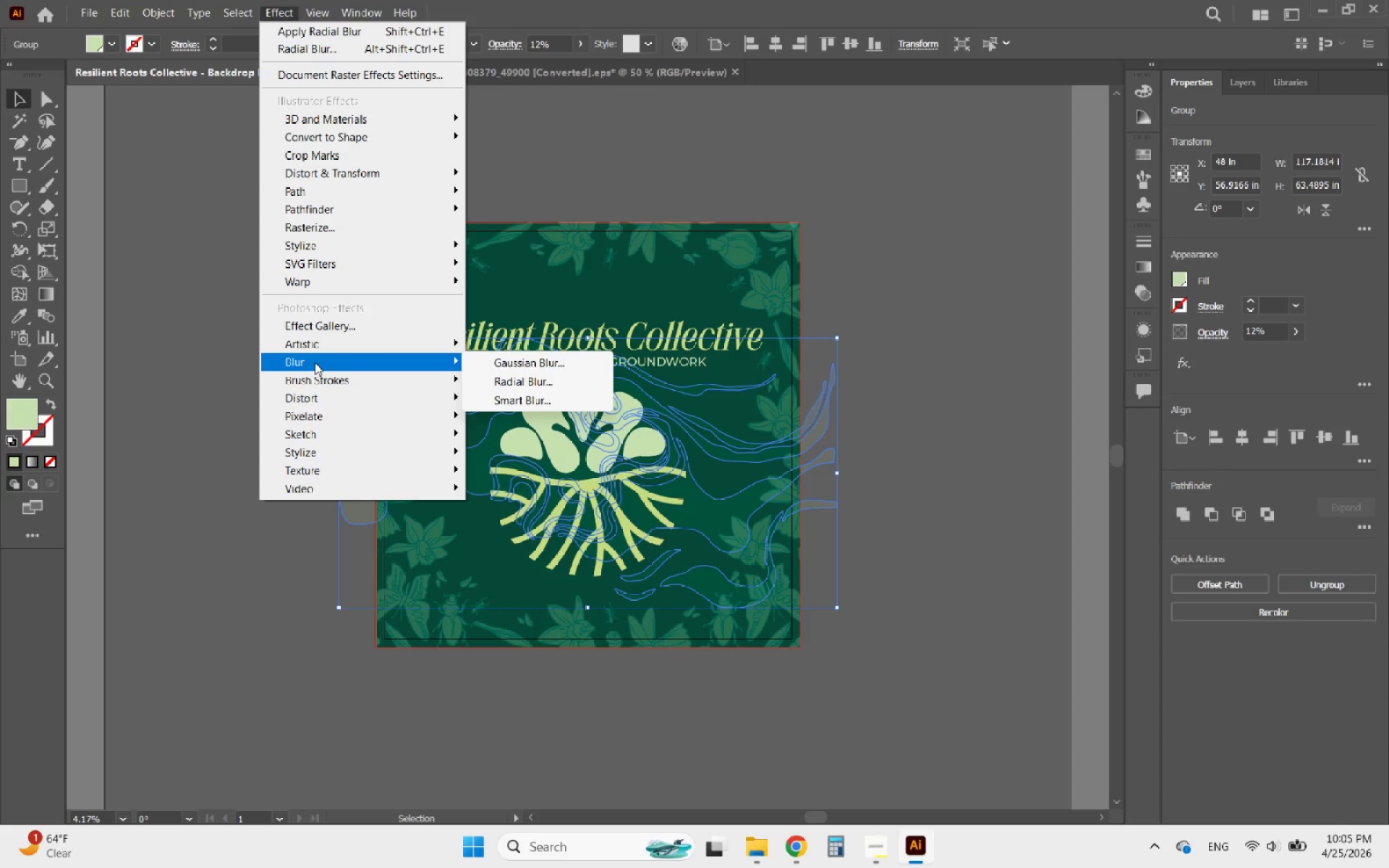 
left_click([519, 380])
 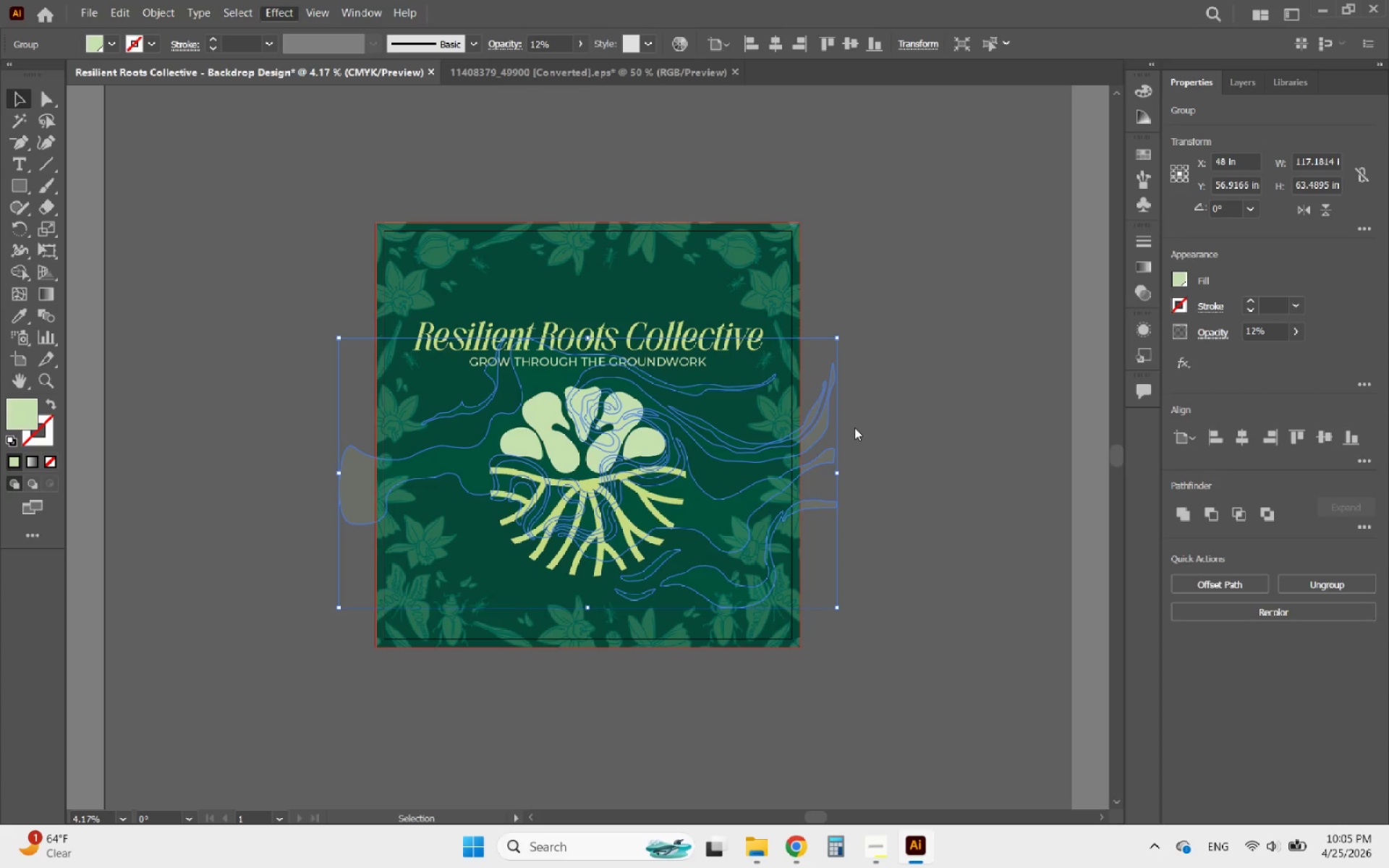 
wait(7.62)
 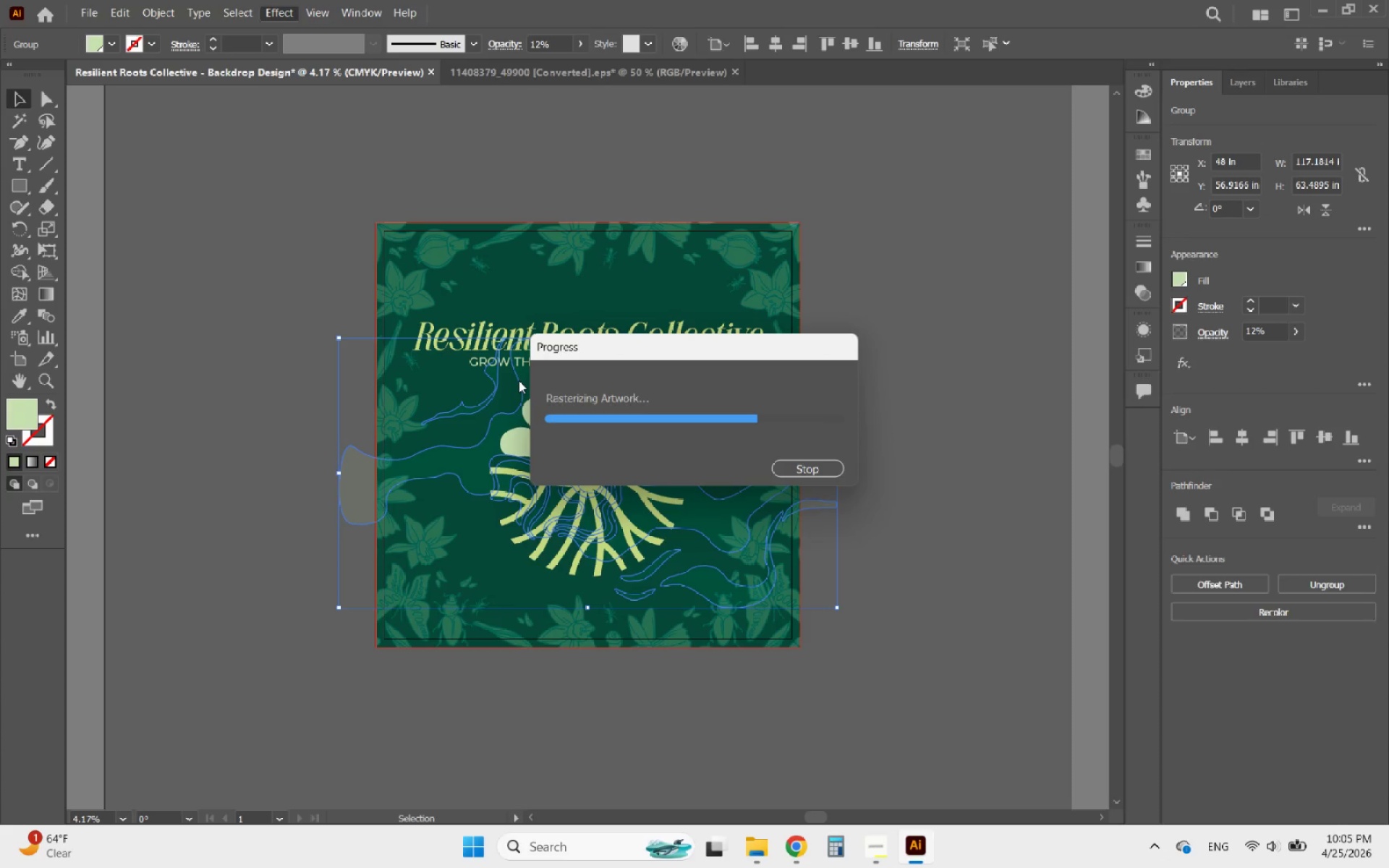 
left_click_drag(start_coordinate=[854, 427], to_coordinate=[352, 268])
 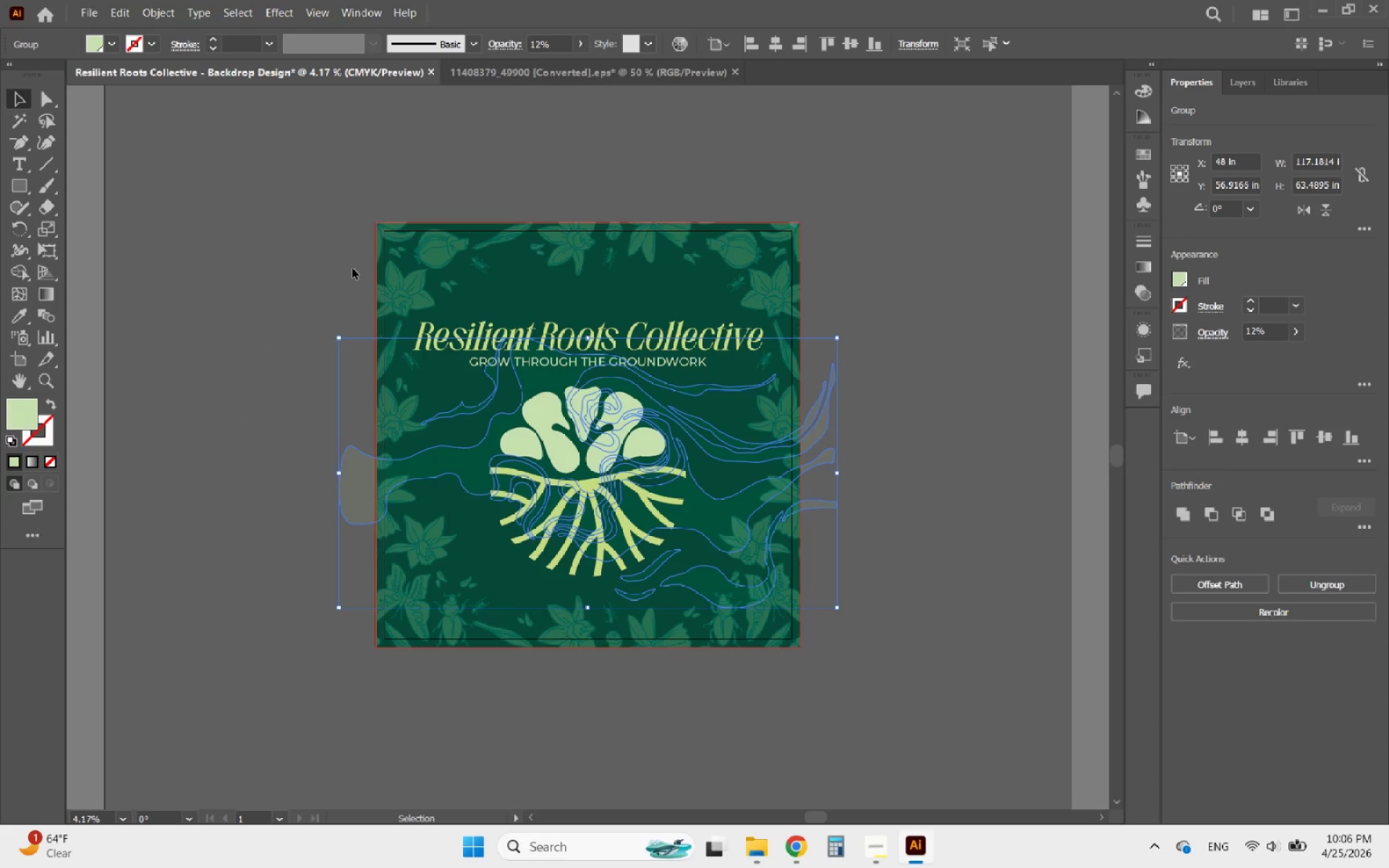 
left_click([352, 268])
 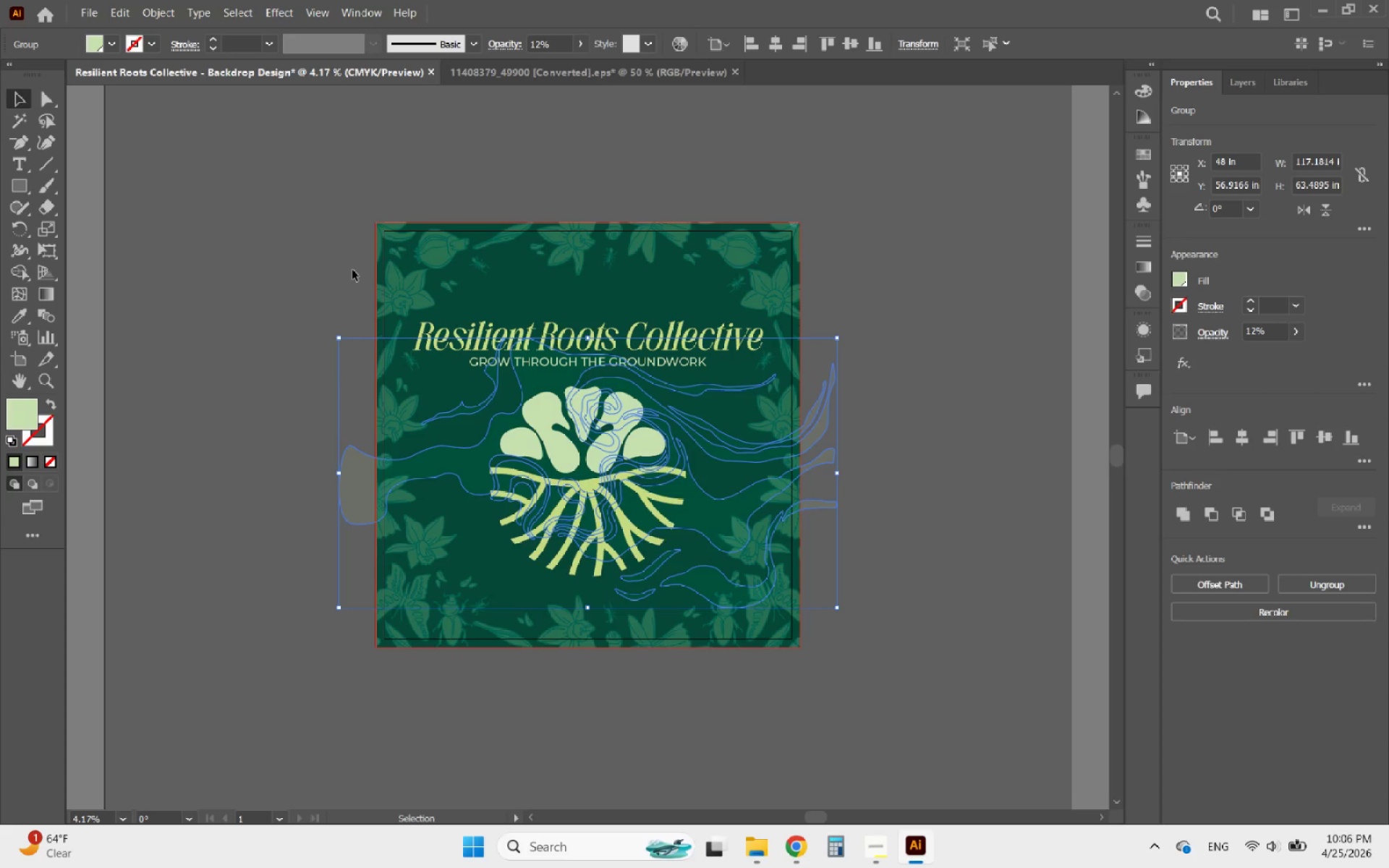 
wait(27.76)
 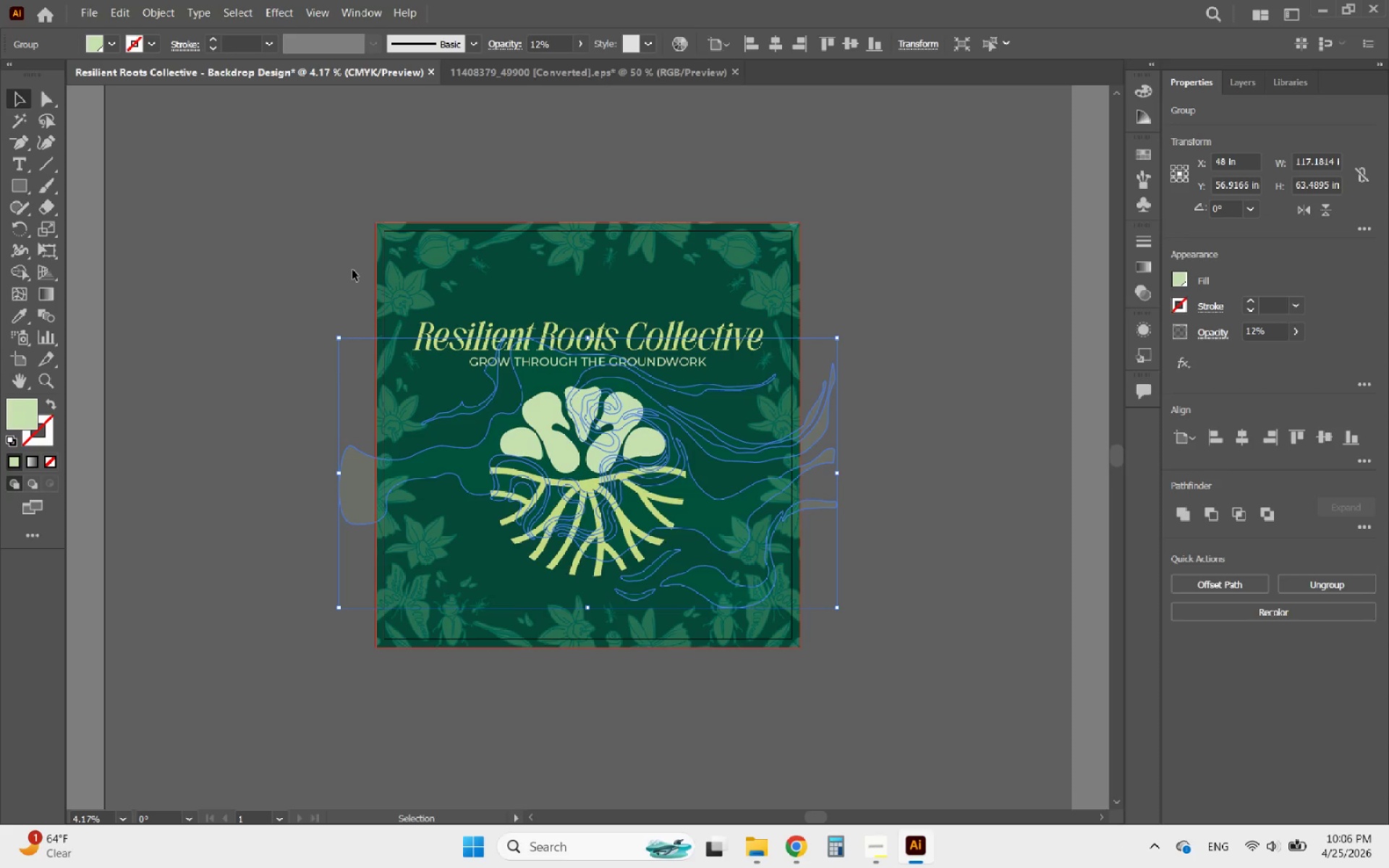 
left_click([1295, 339])
 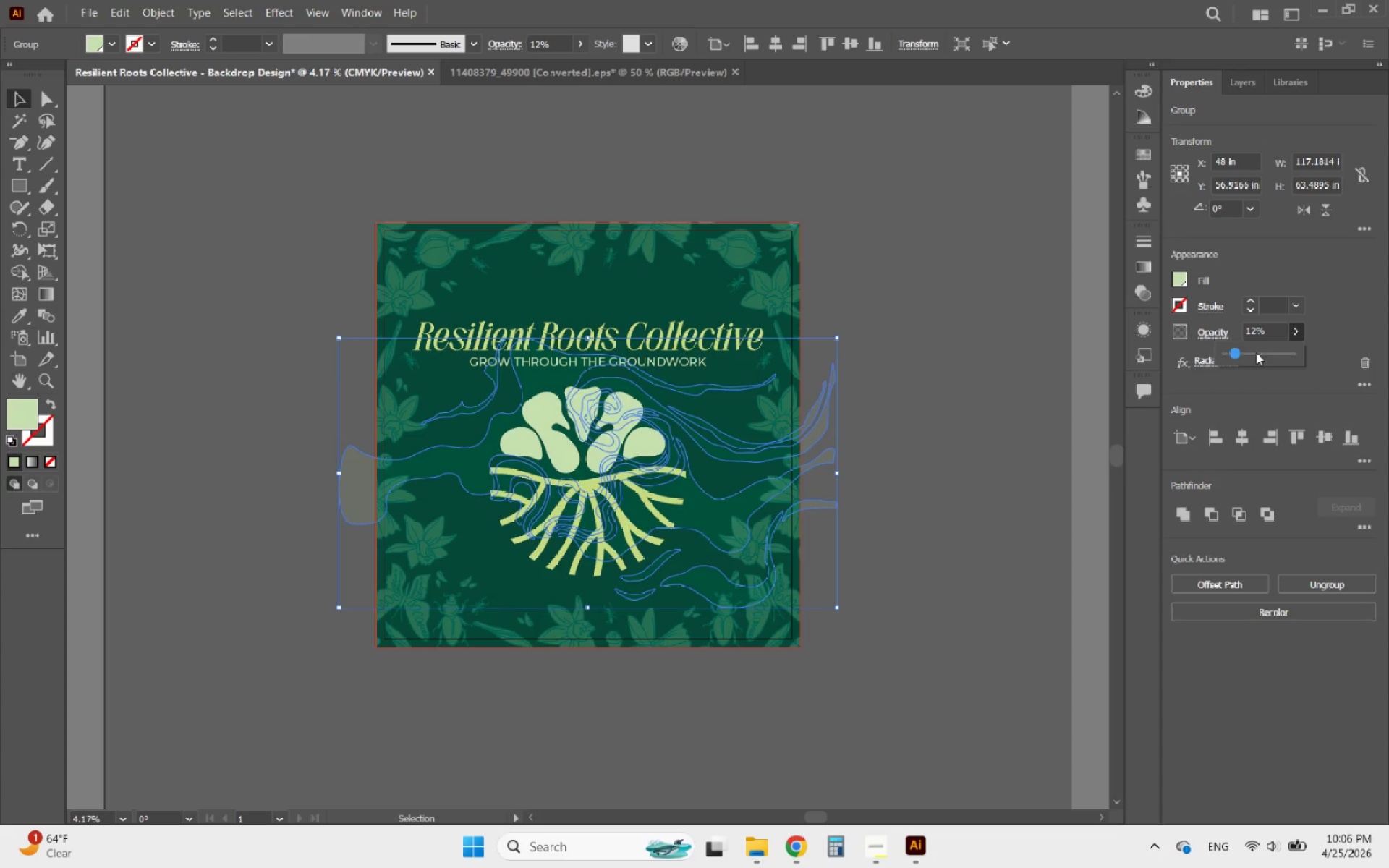 
left_click([1249, 354])
 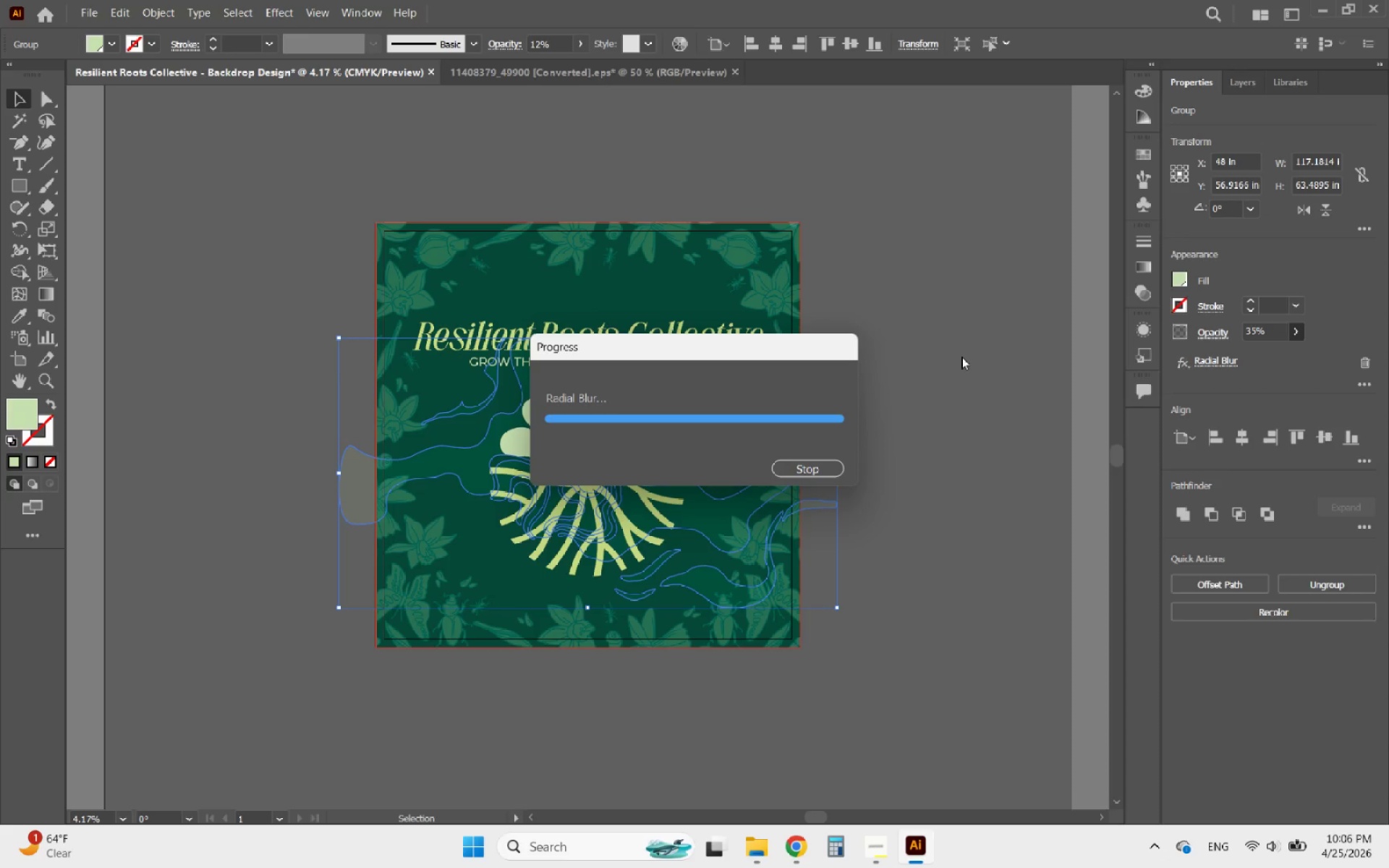 
wait(17.42)
 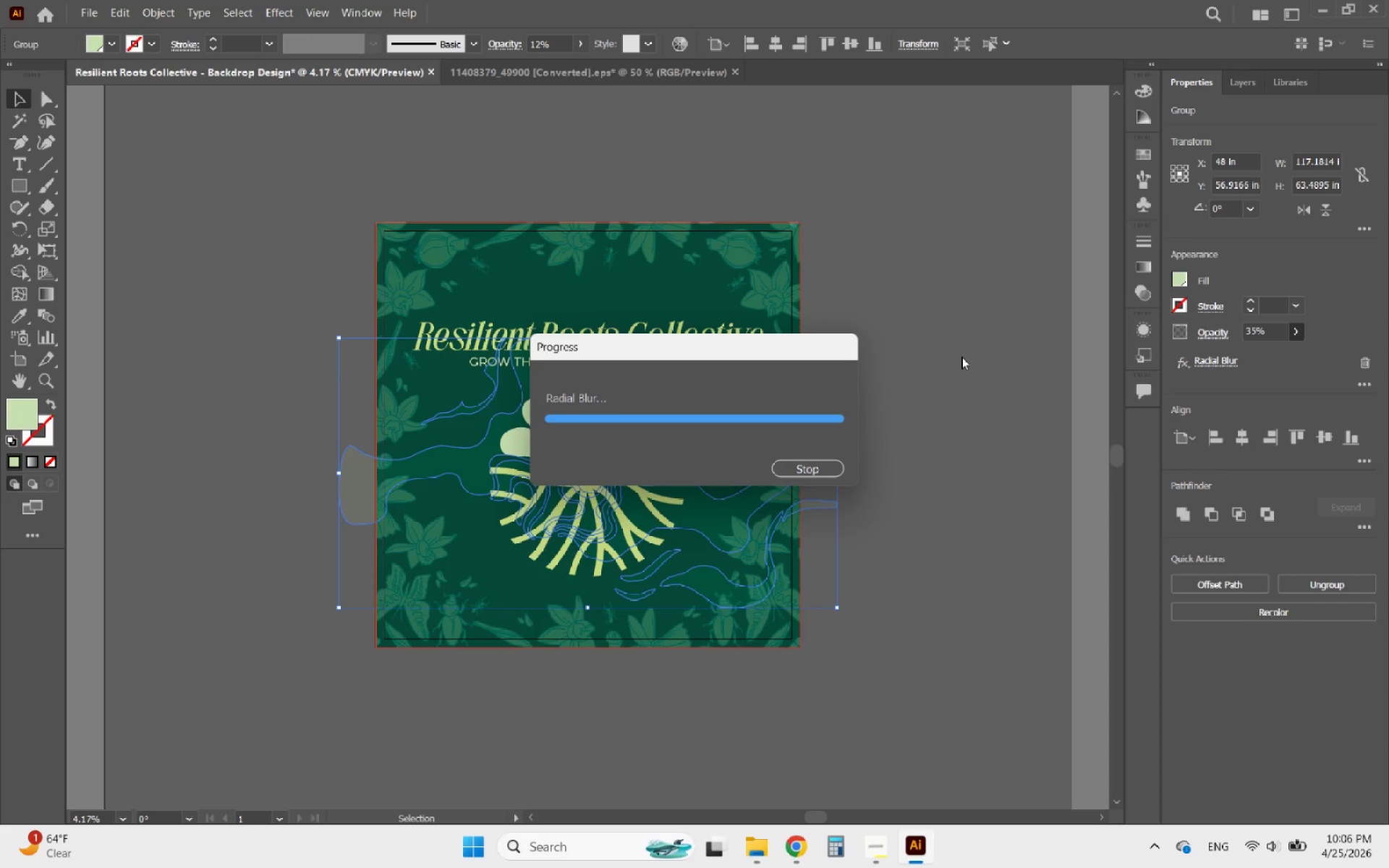 
left_click_drag(start_coordinate=[961, 373], to_coordinate=[854, 422])
 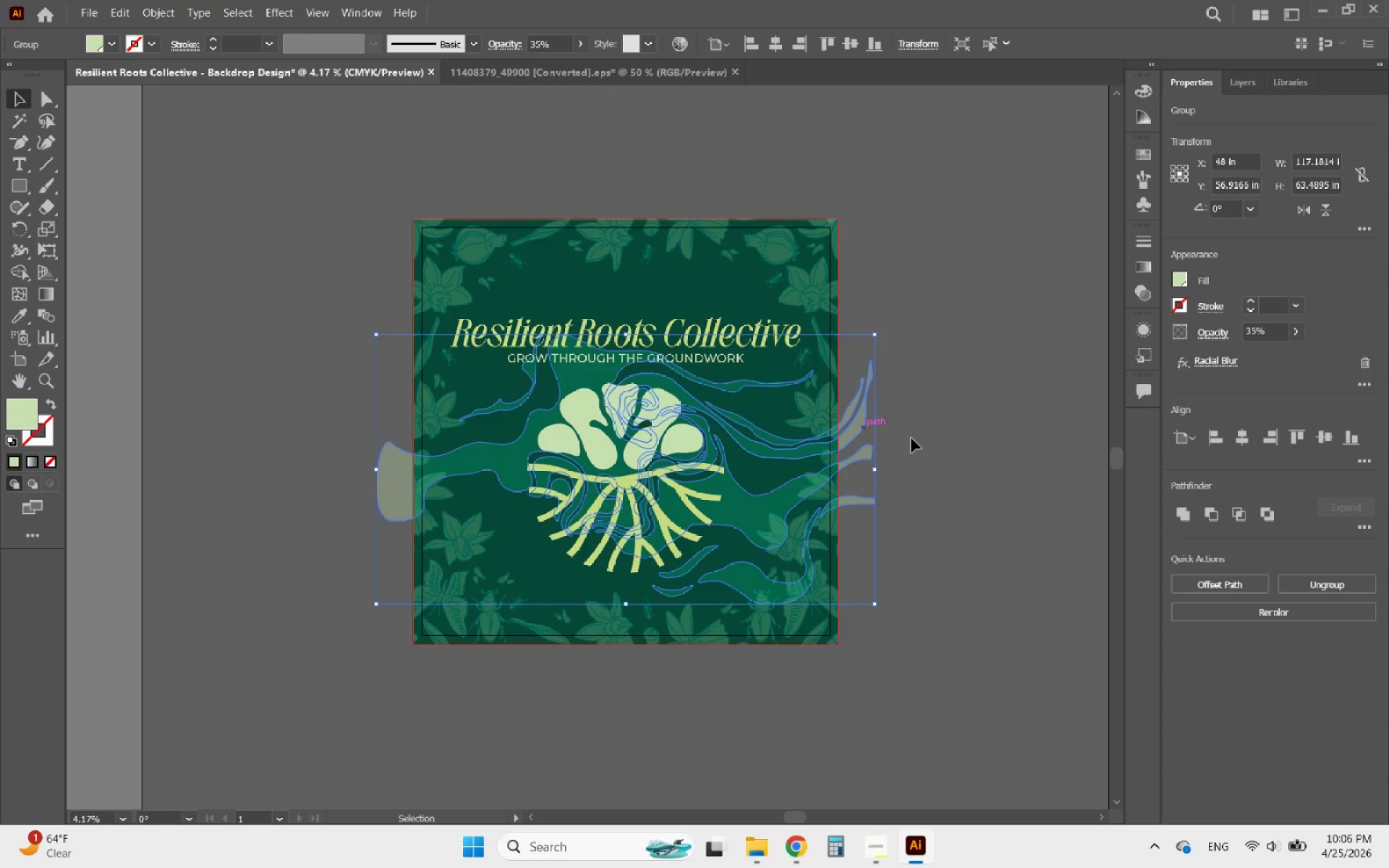 
hold_key(key=AltLeft, duration=2.03)
scroll: coordinate [729, 509], scroll_direction: up, amount: 4.0
 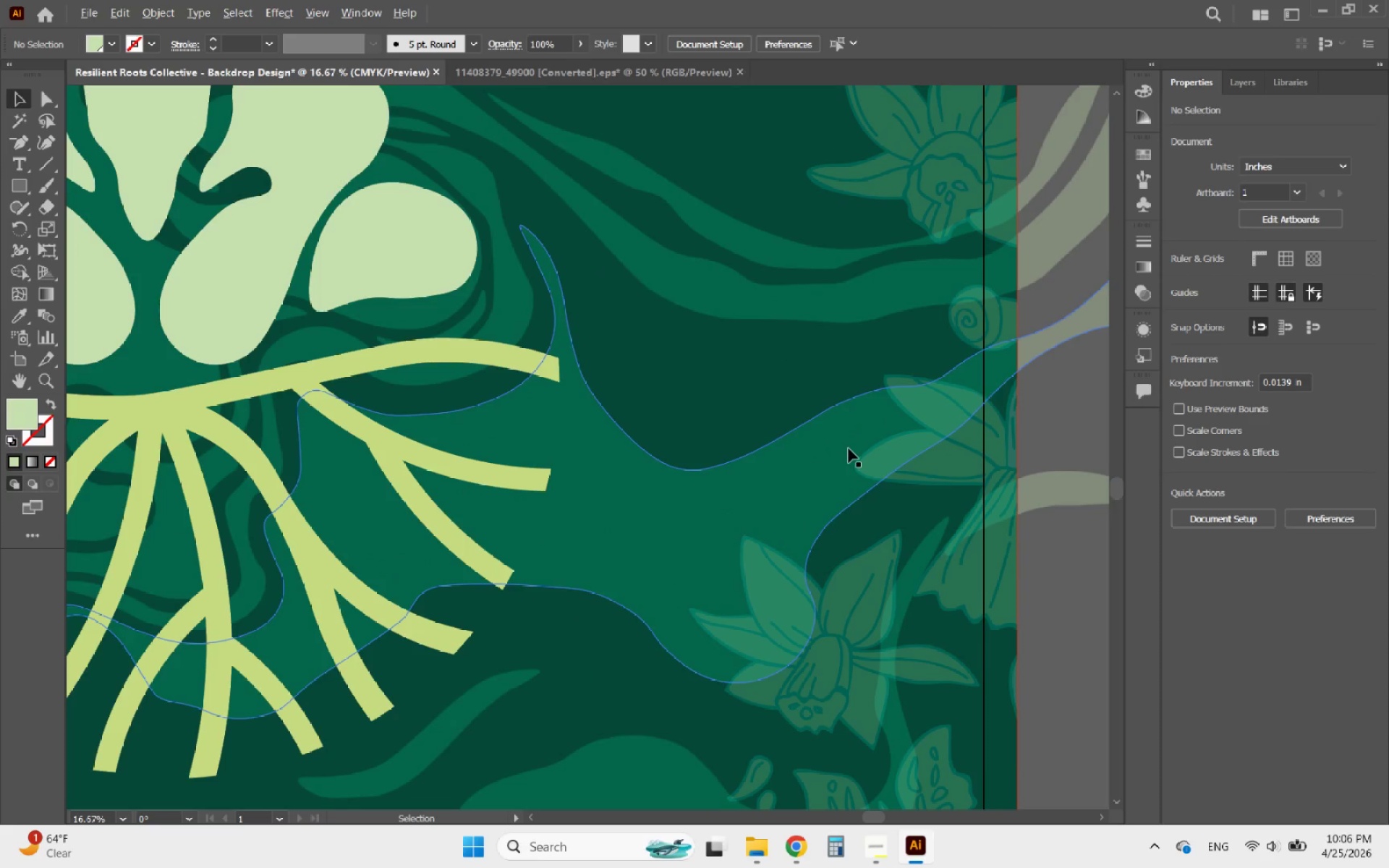 
scroll: coordinate [850, 448], scroll_direction: down, amount: 2.0
 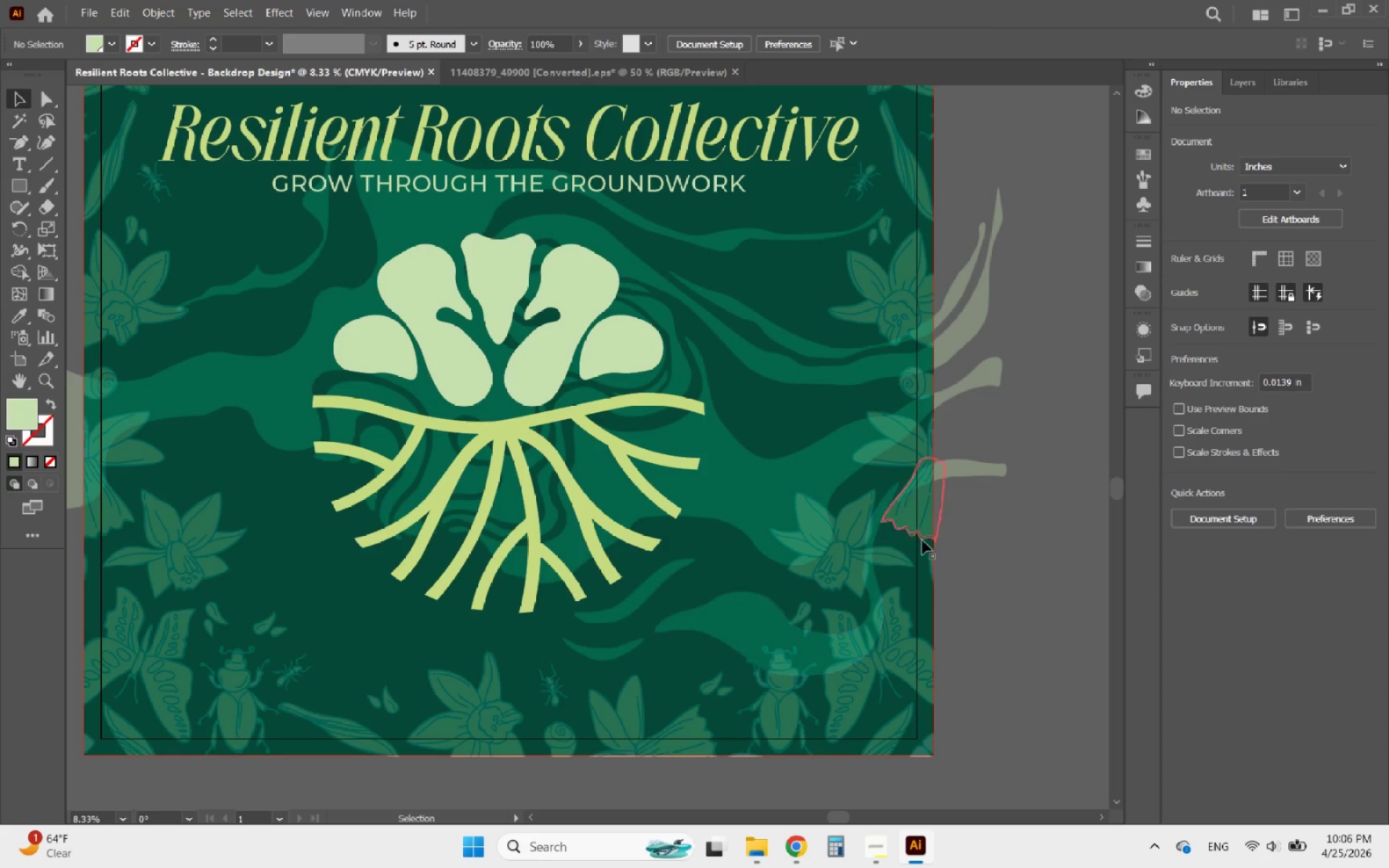 
hold_key(key=AltLeft, duration=1.42)
scroll: coordinate [928, 589], scroll_direction: down, amount: 1.0
 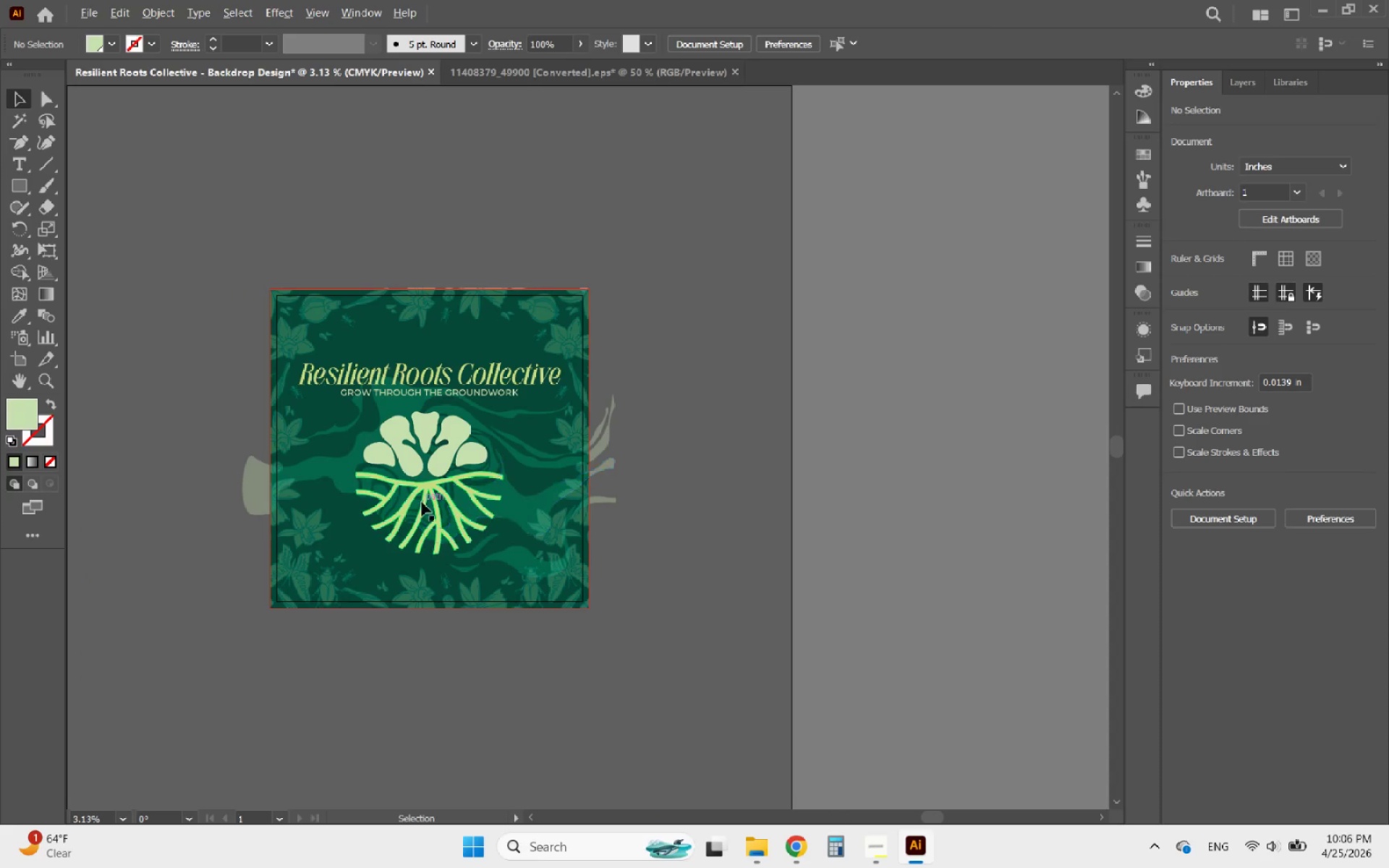 
scroll: coordinate [407, 498], scroll_direction: up, amount: 1.0
 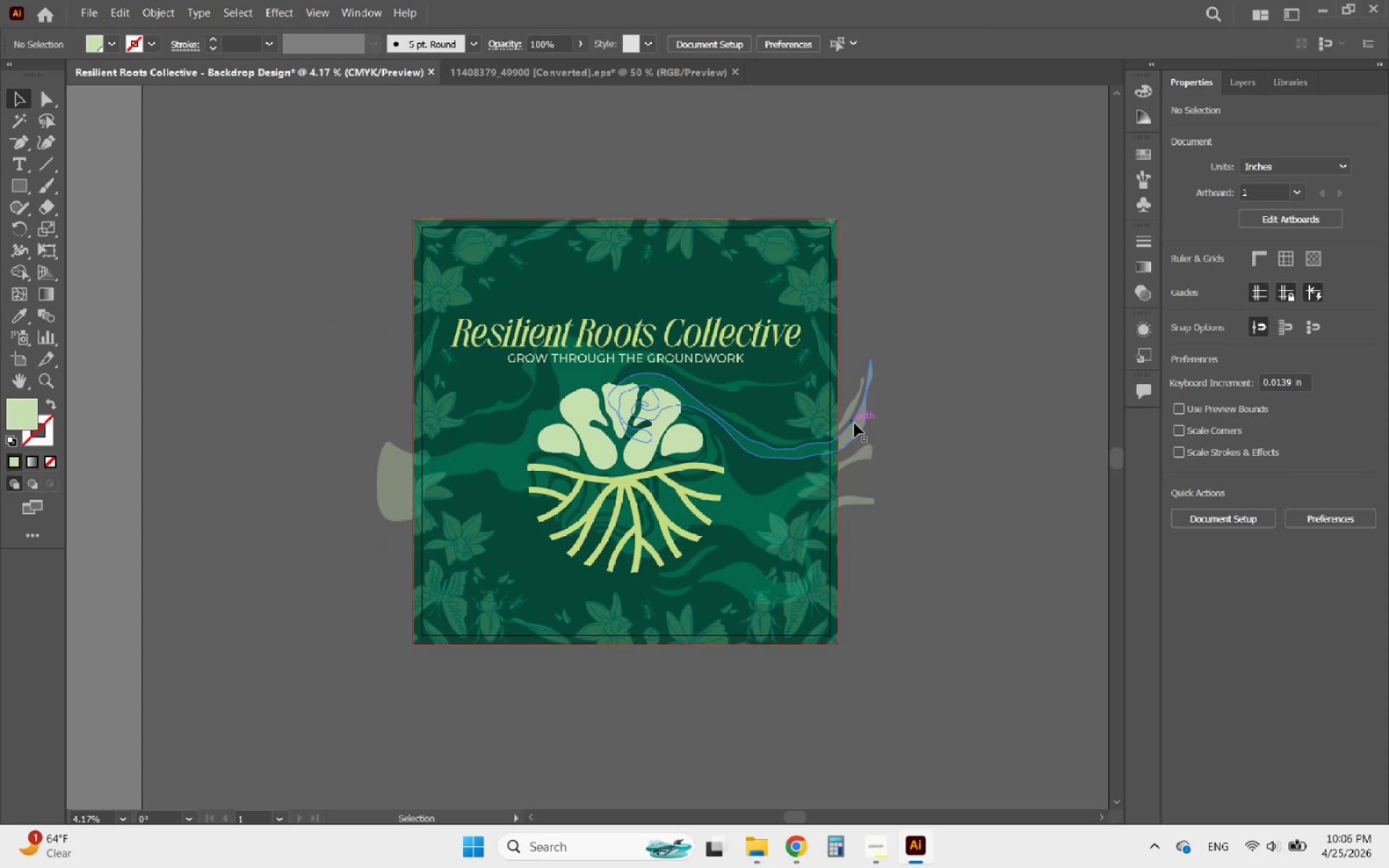 
left_click([854, 422])
 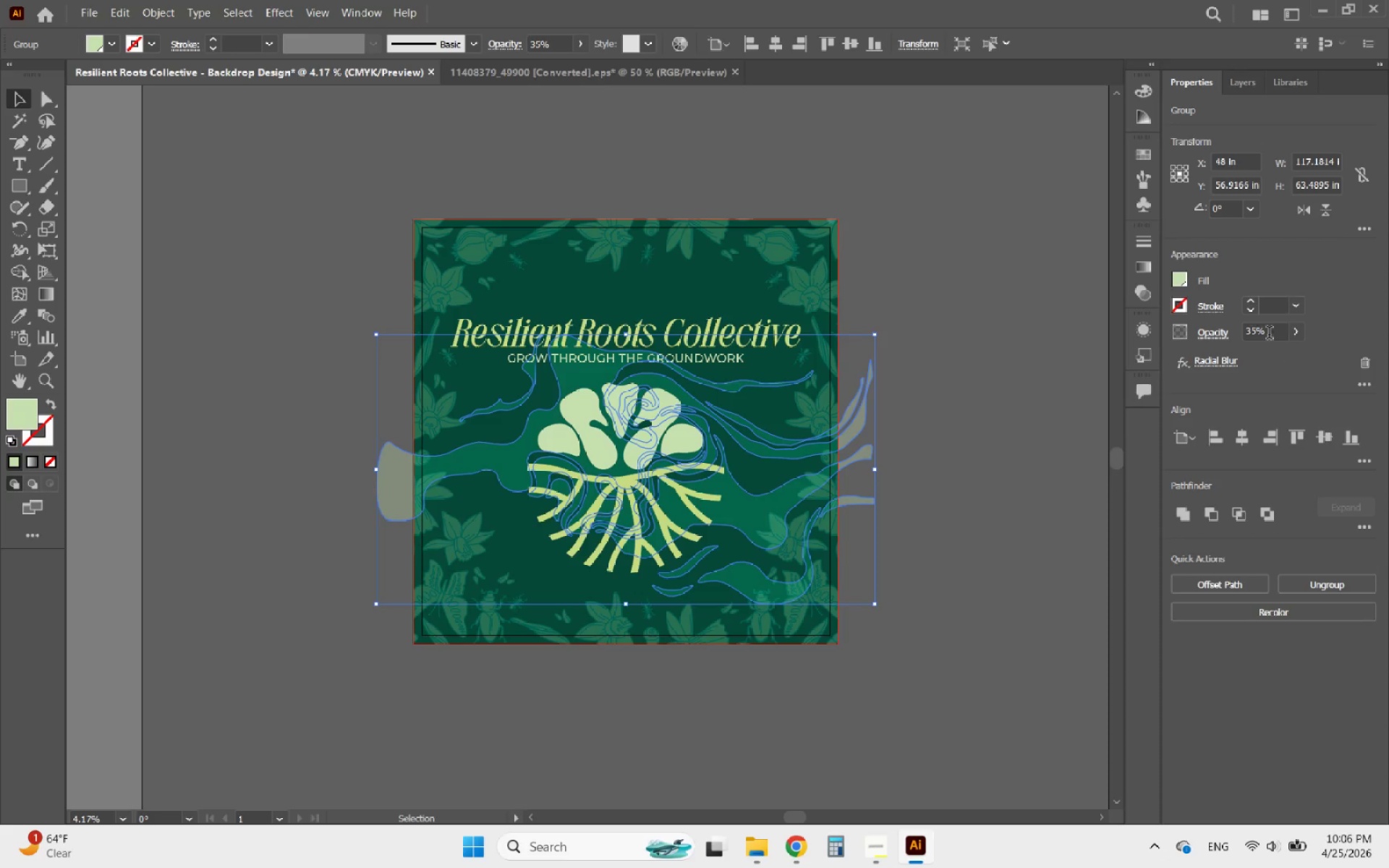 
scroll: coordinate [1259, 333], scroll_direction: down, amount: 10.0
 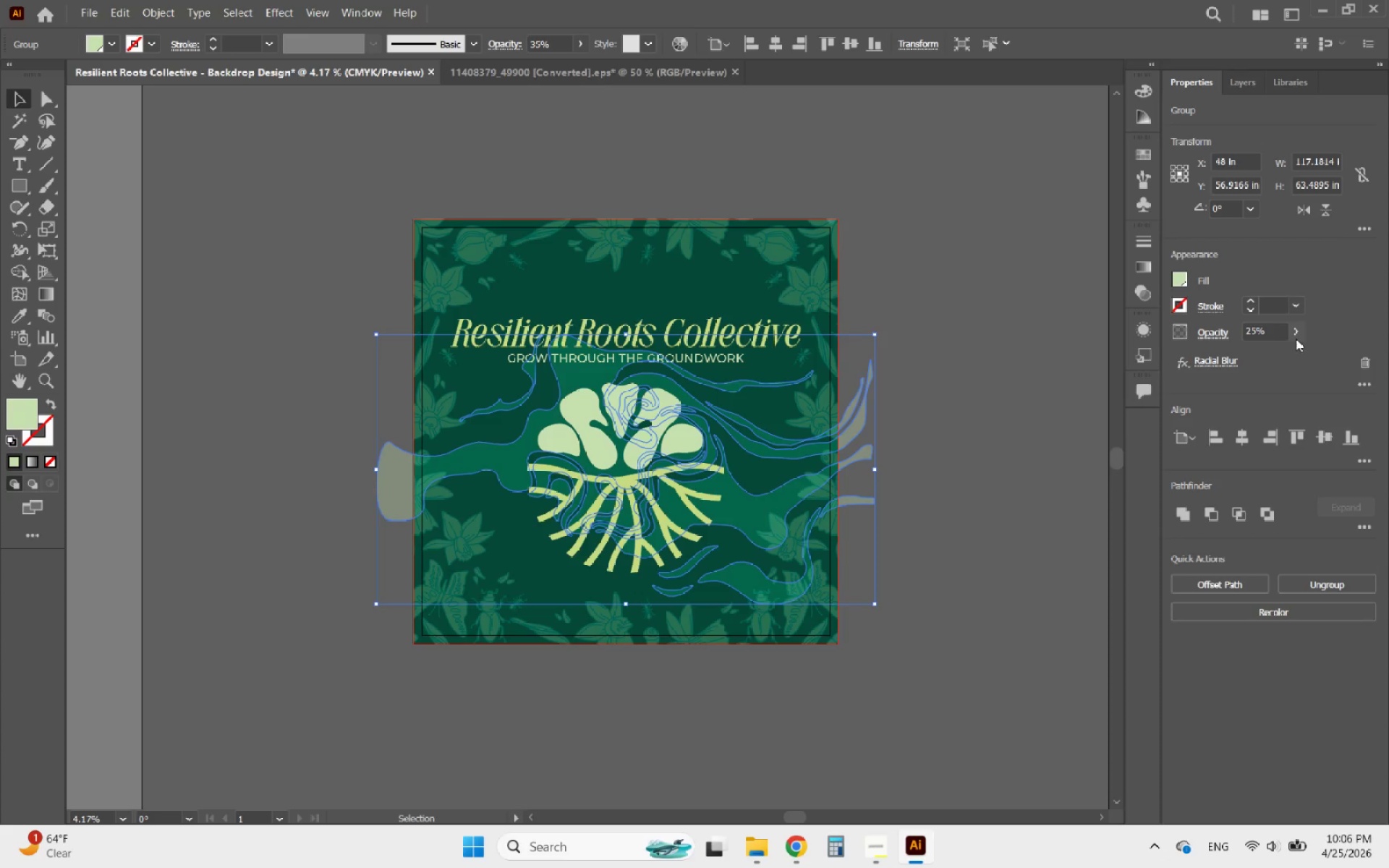 
left_click([1299, 339])
 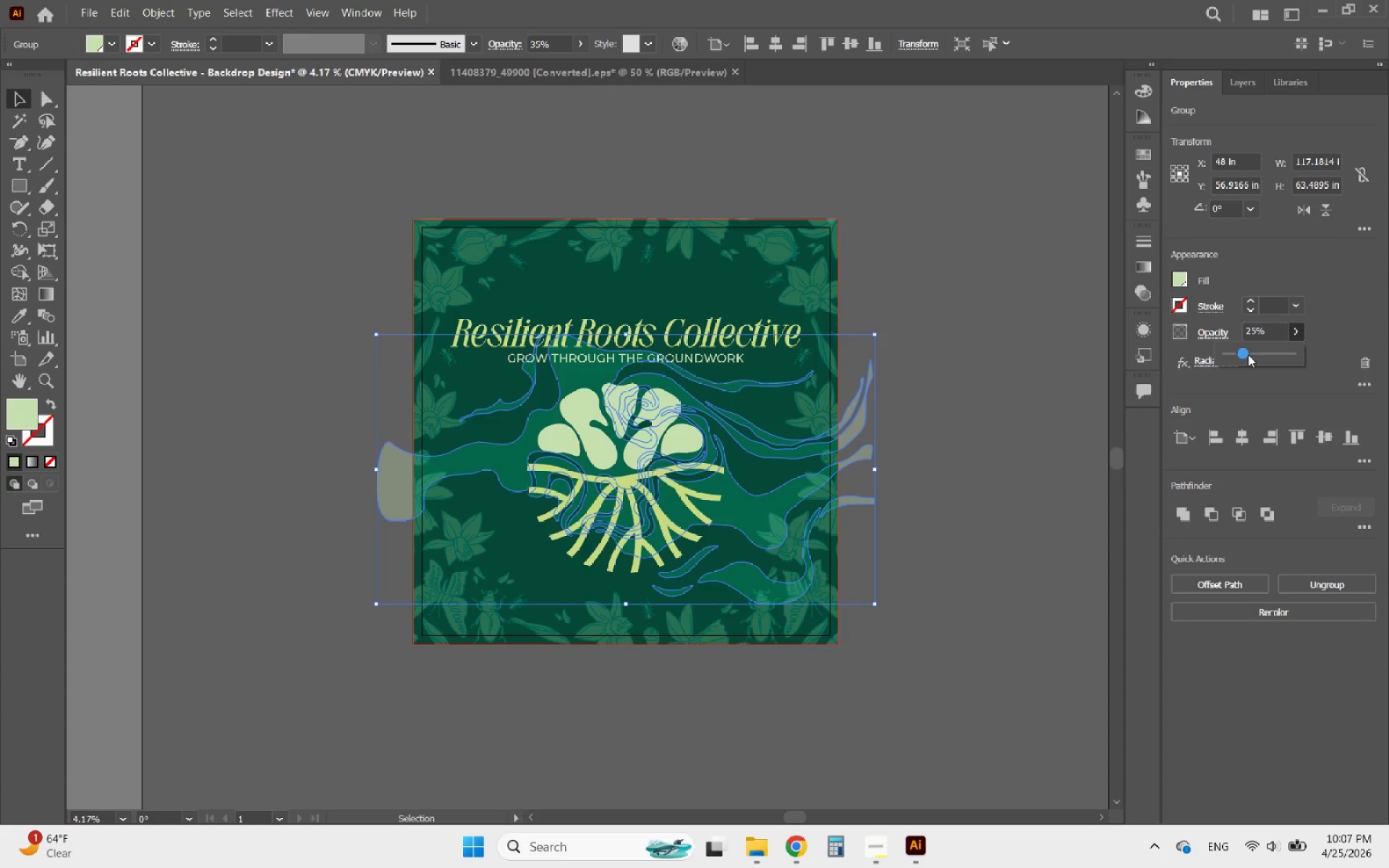 
left_click_drag(start_coordinate=[1241, 352], to_coordinate=[1234, 353])
 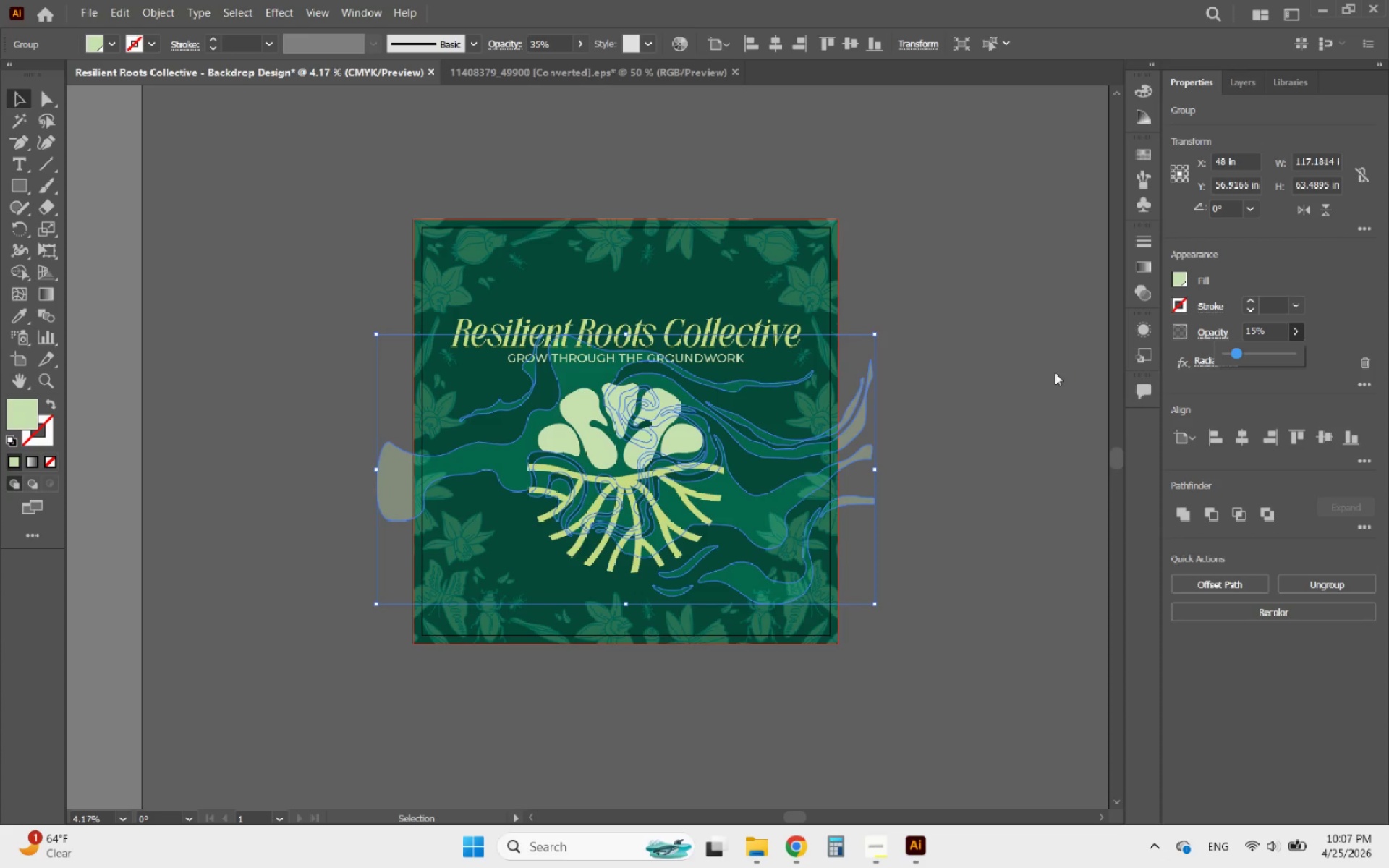 
left_click([1054, 373])
 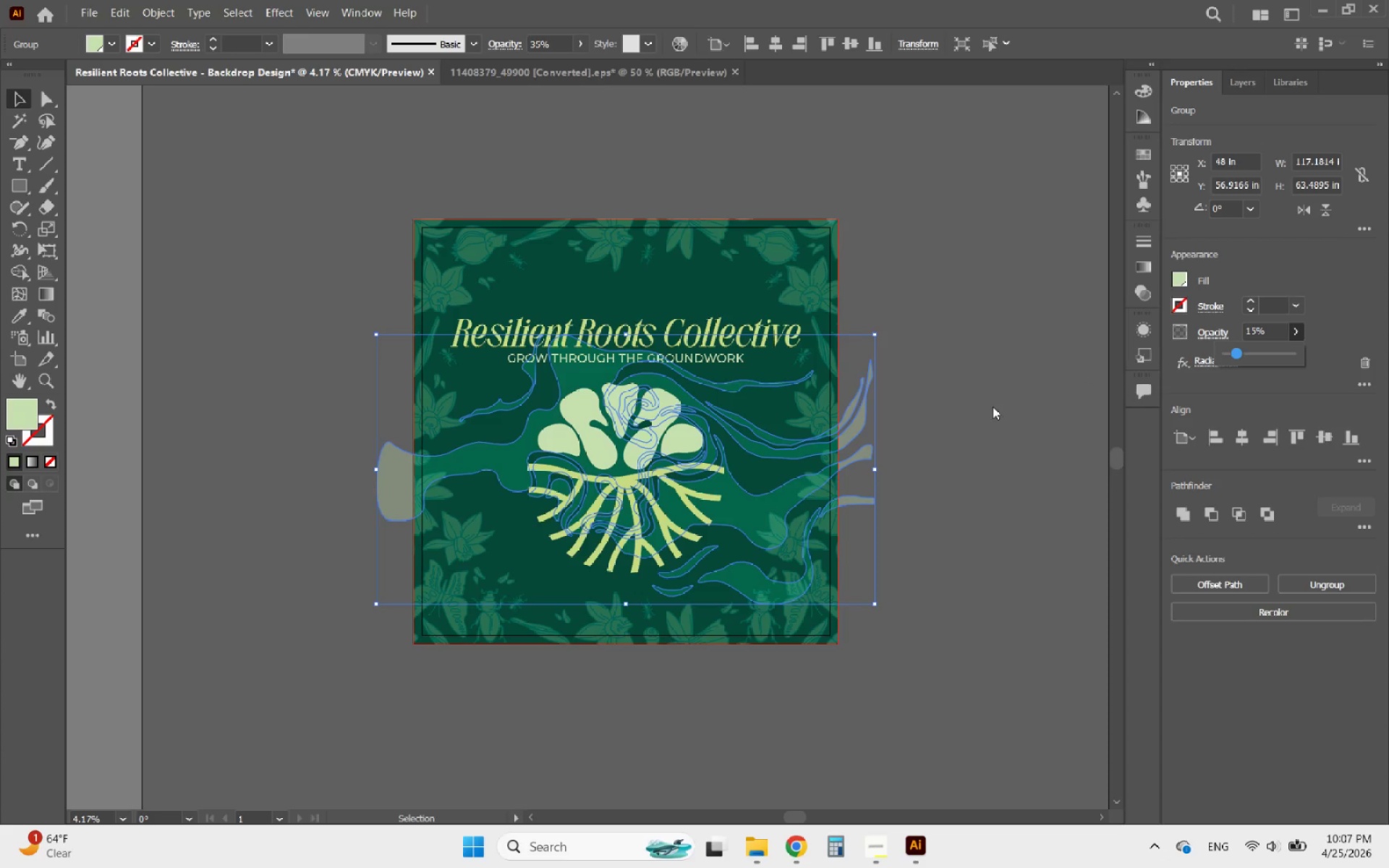 
left_click([993, 407])
 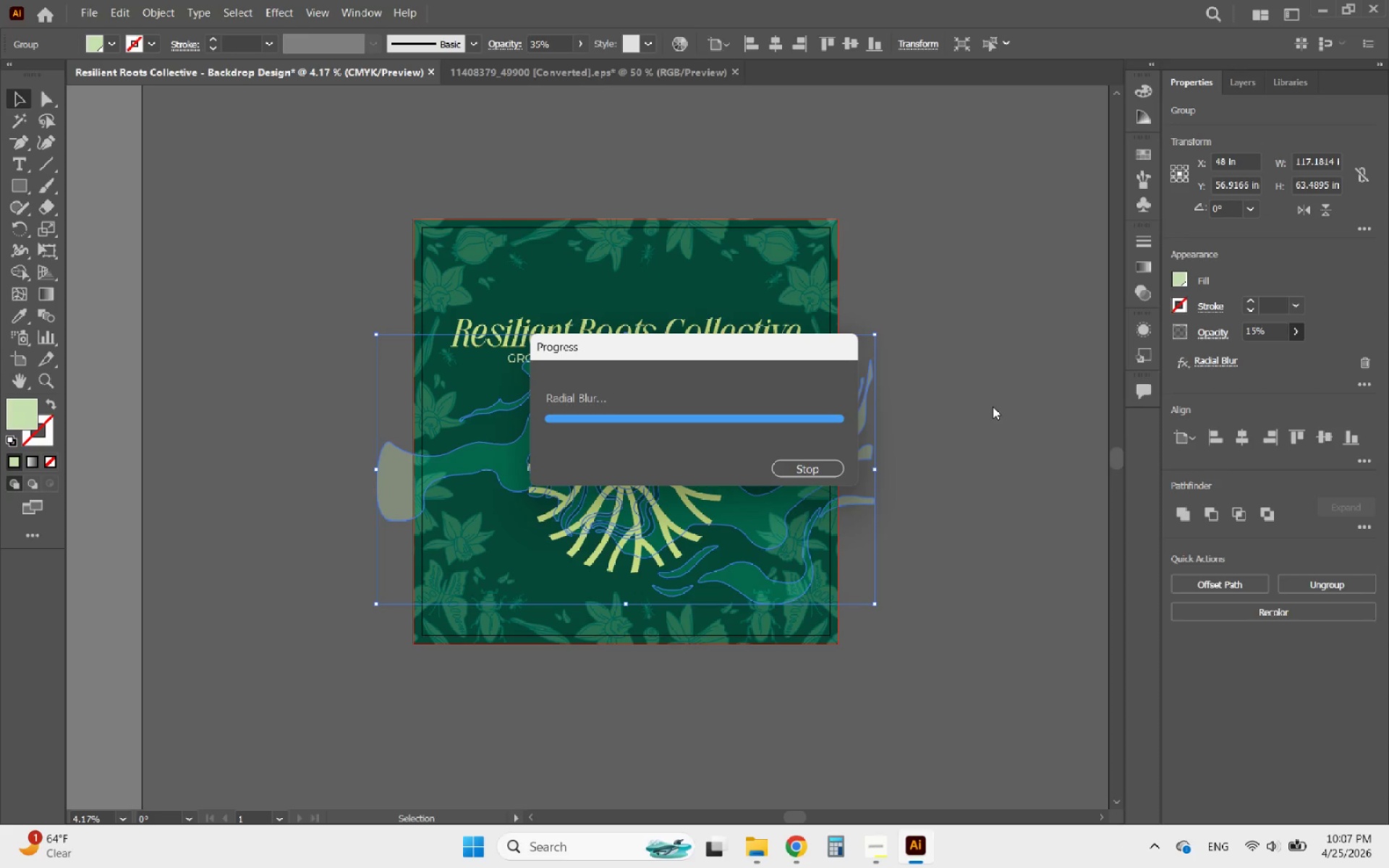 
wait(15.58)
 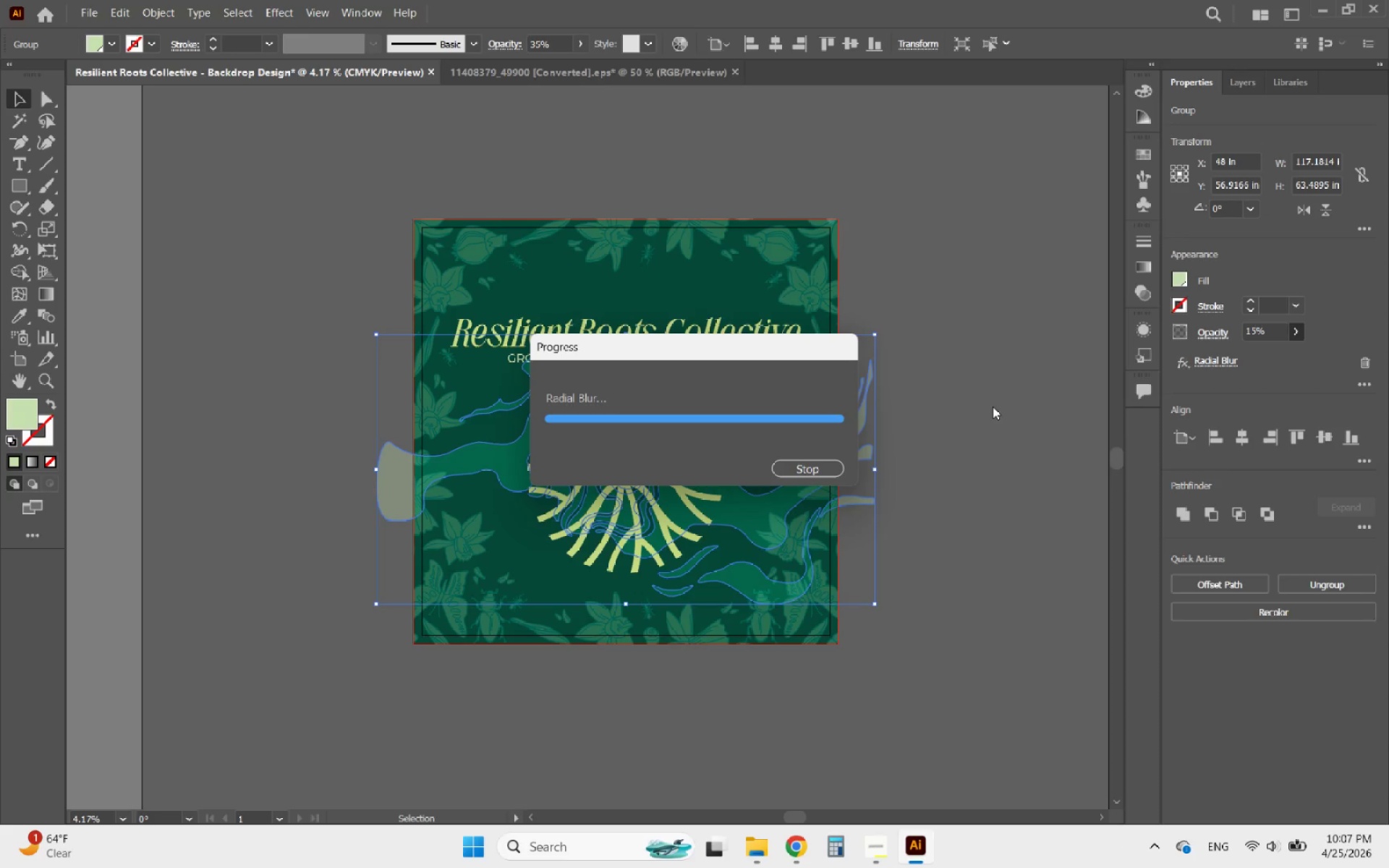 
left_click_drag(start_coordinate=[990, 430], to_coordinate=[328, 8])
 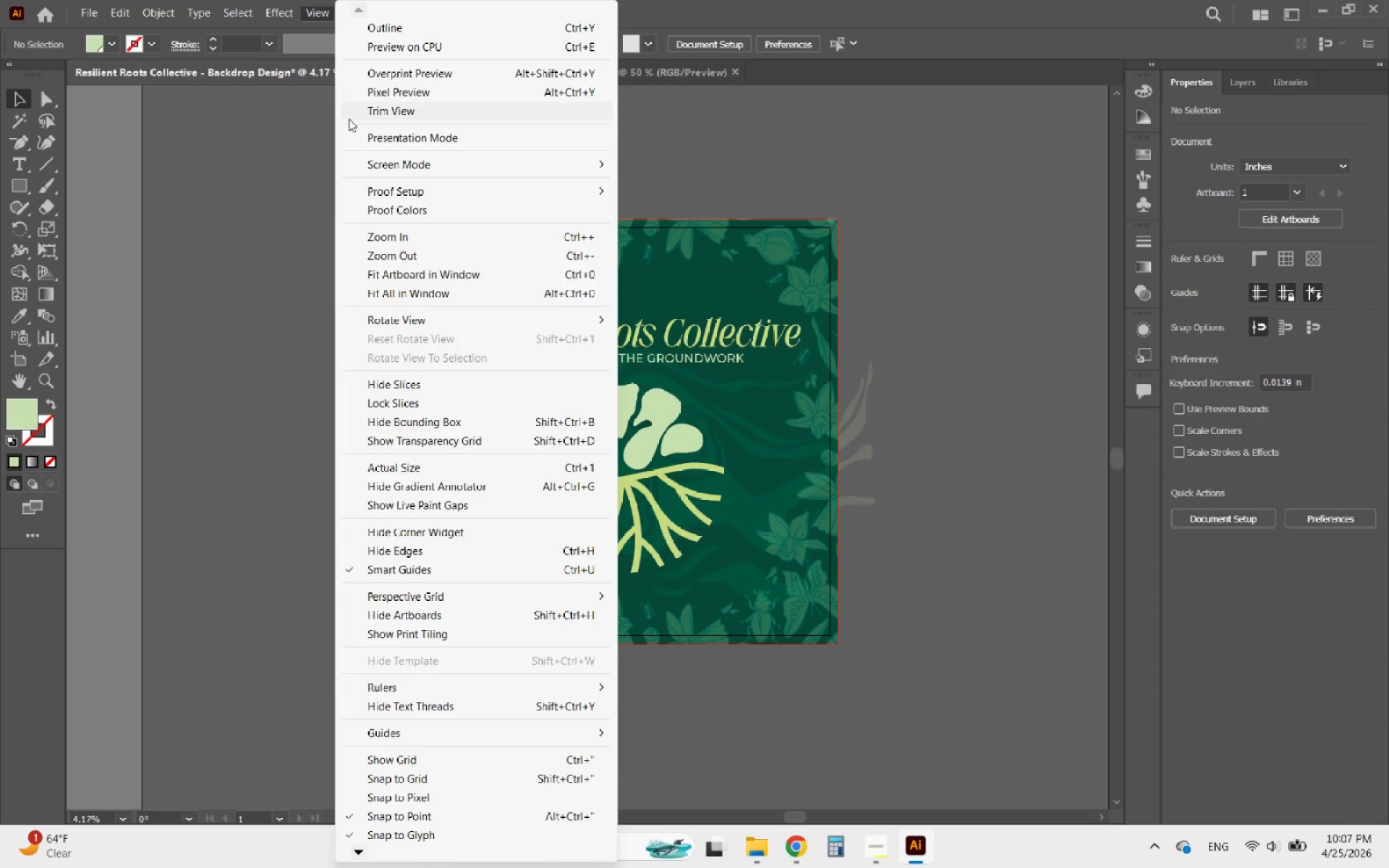 
left_click([328, 8])
 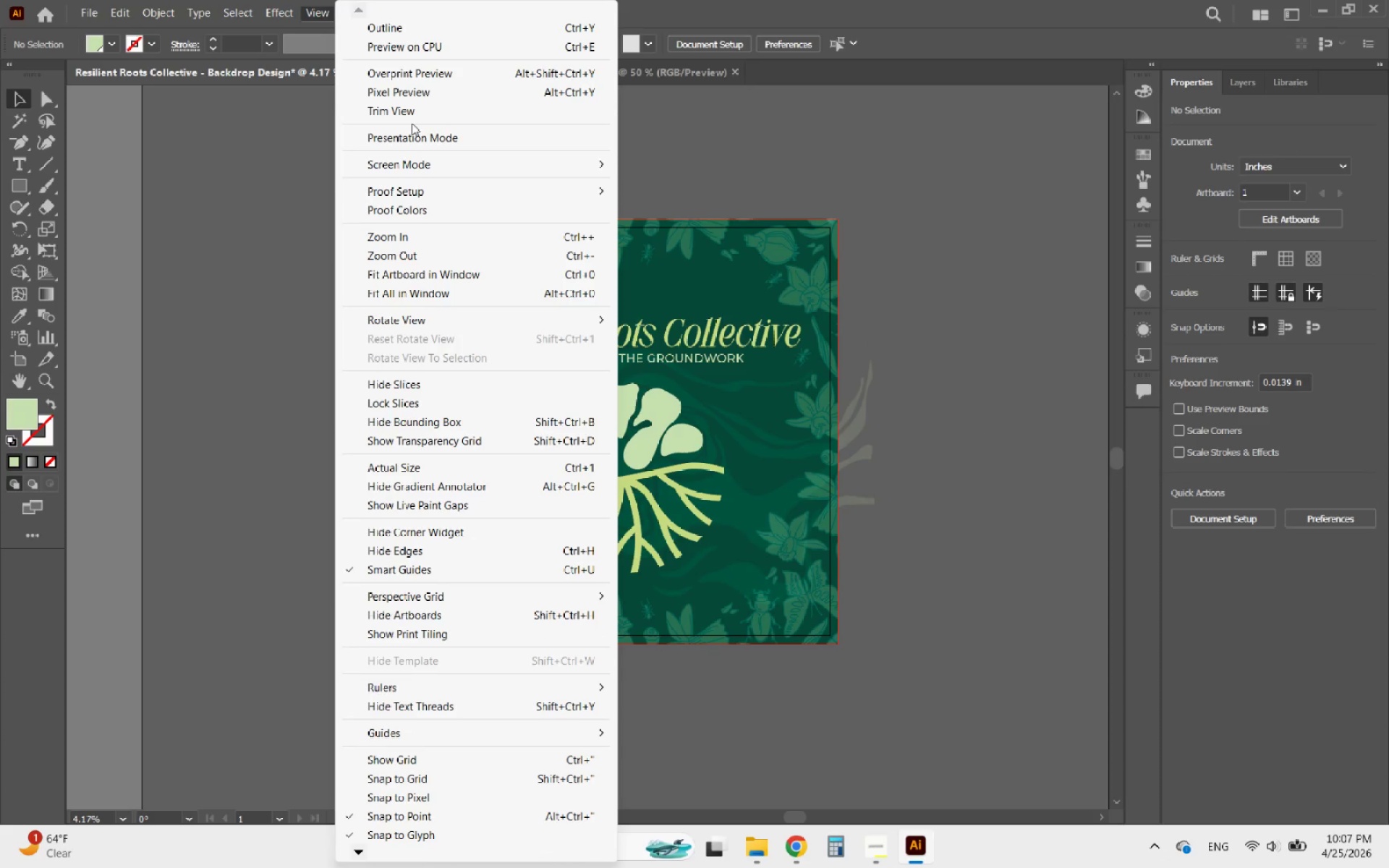 
left_click([408, 135])
 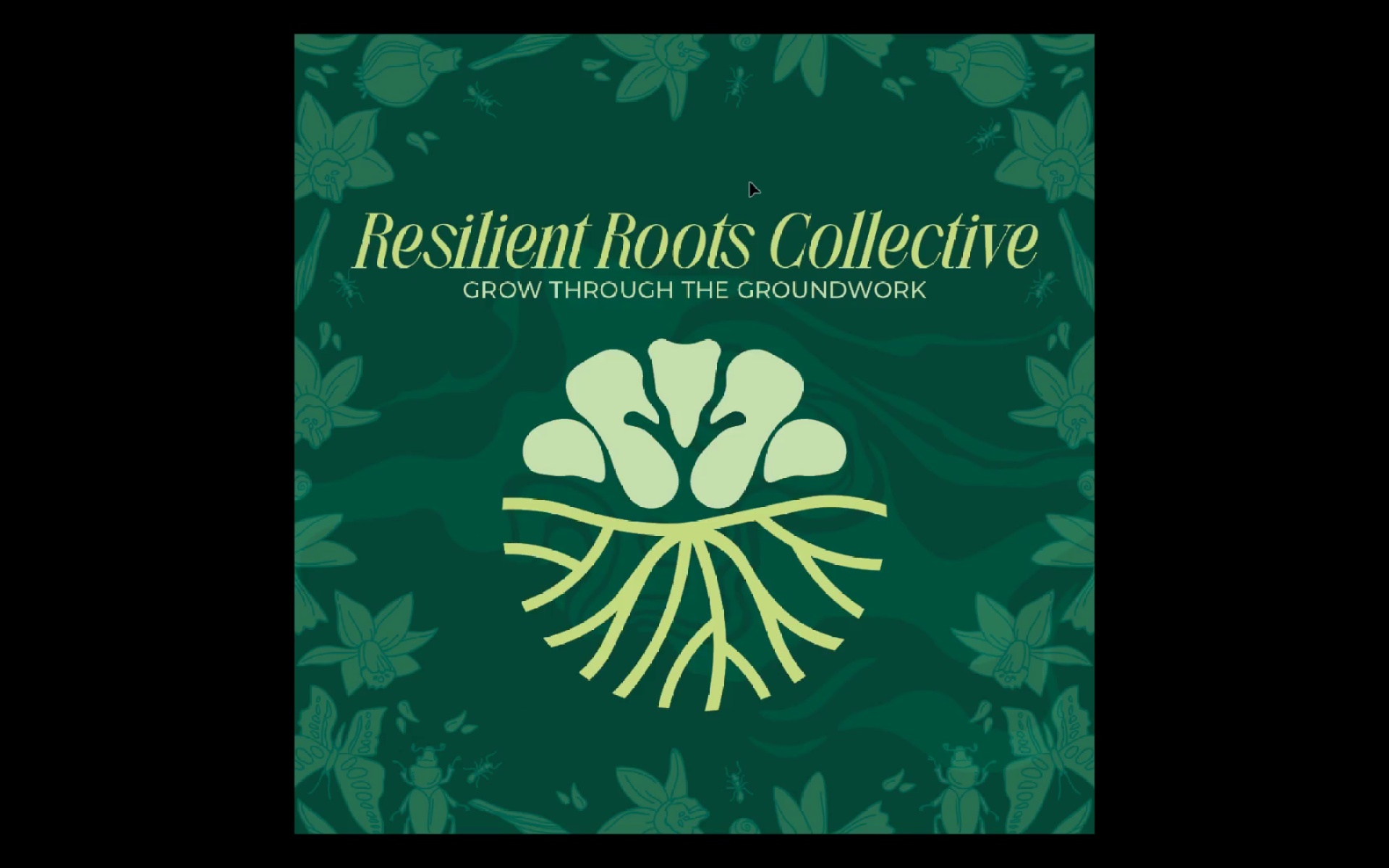 
key(Escape)
 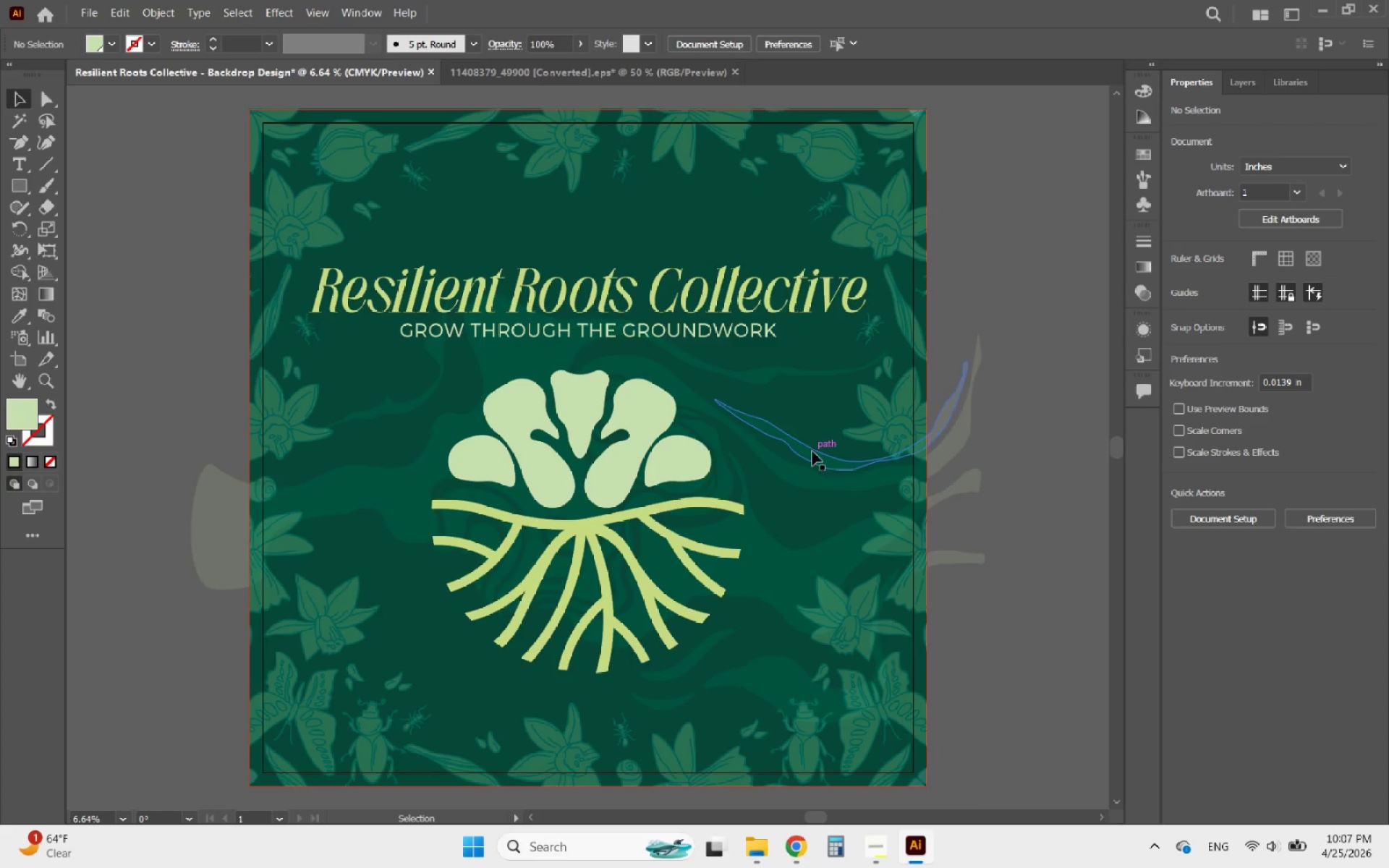 
left_click([797, 467])
 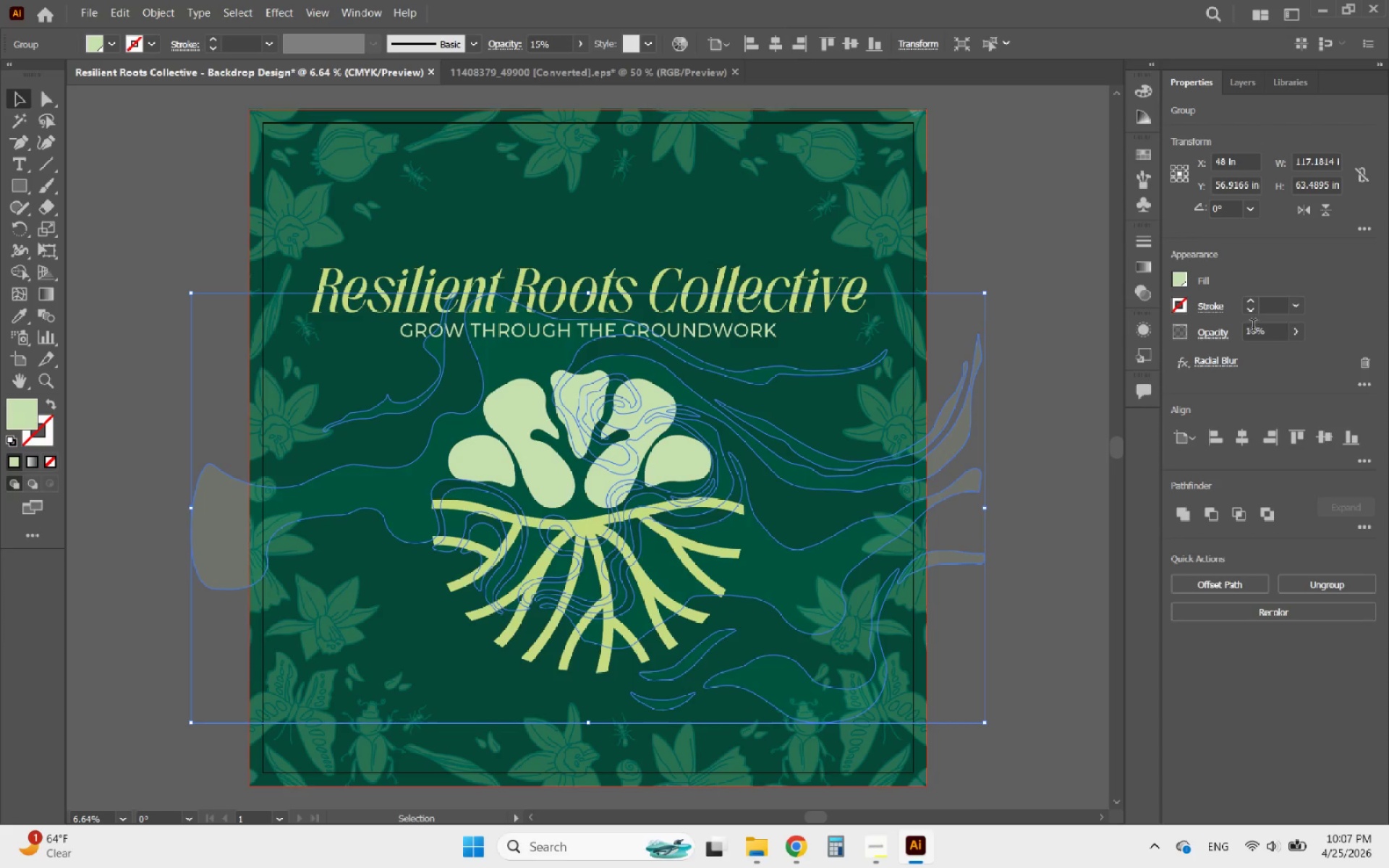 
left_click_drag(start_coordinate=[1253, 327], to_coordinate=[1259, 327])
 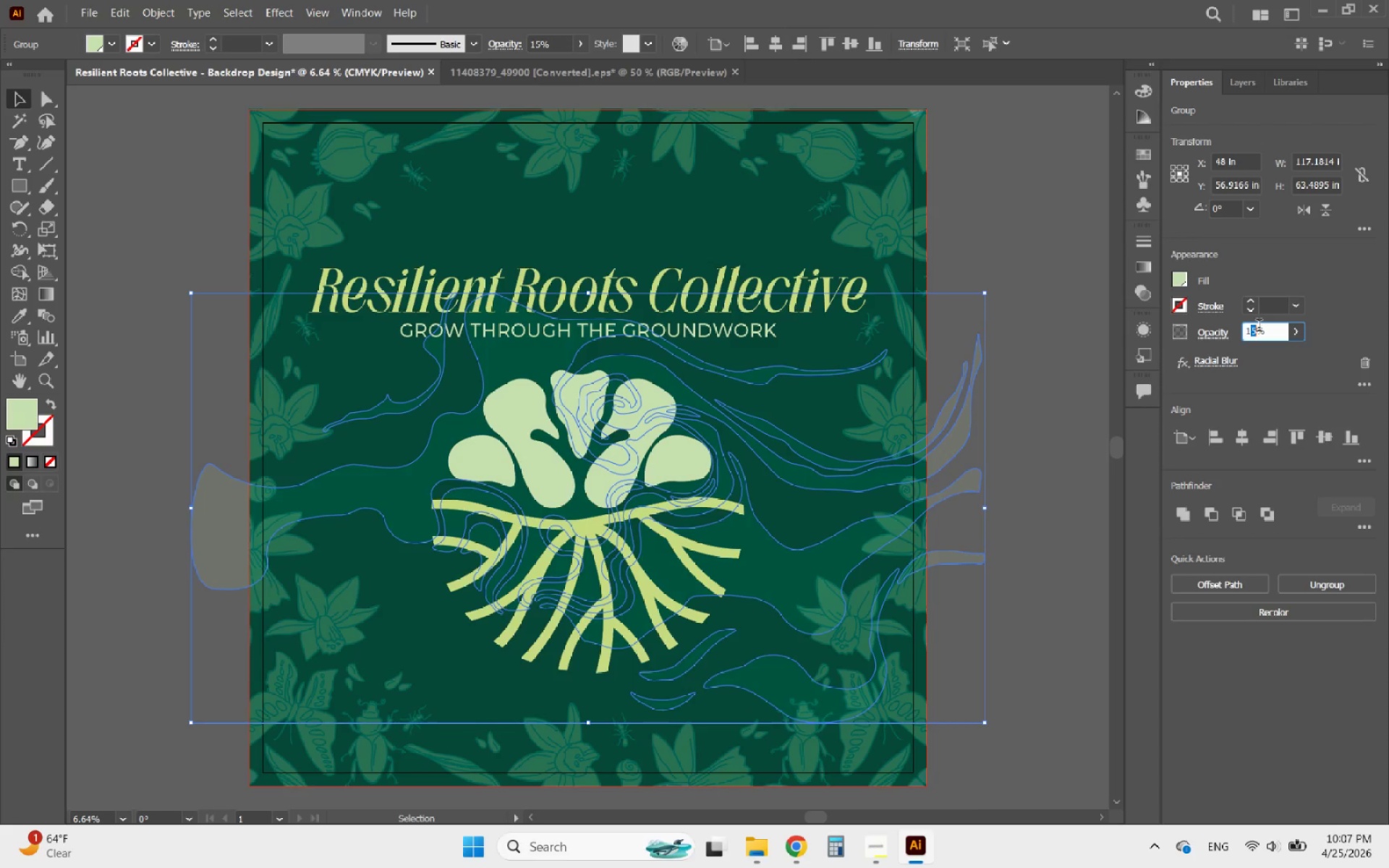 
key(0)
 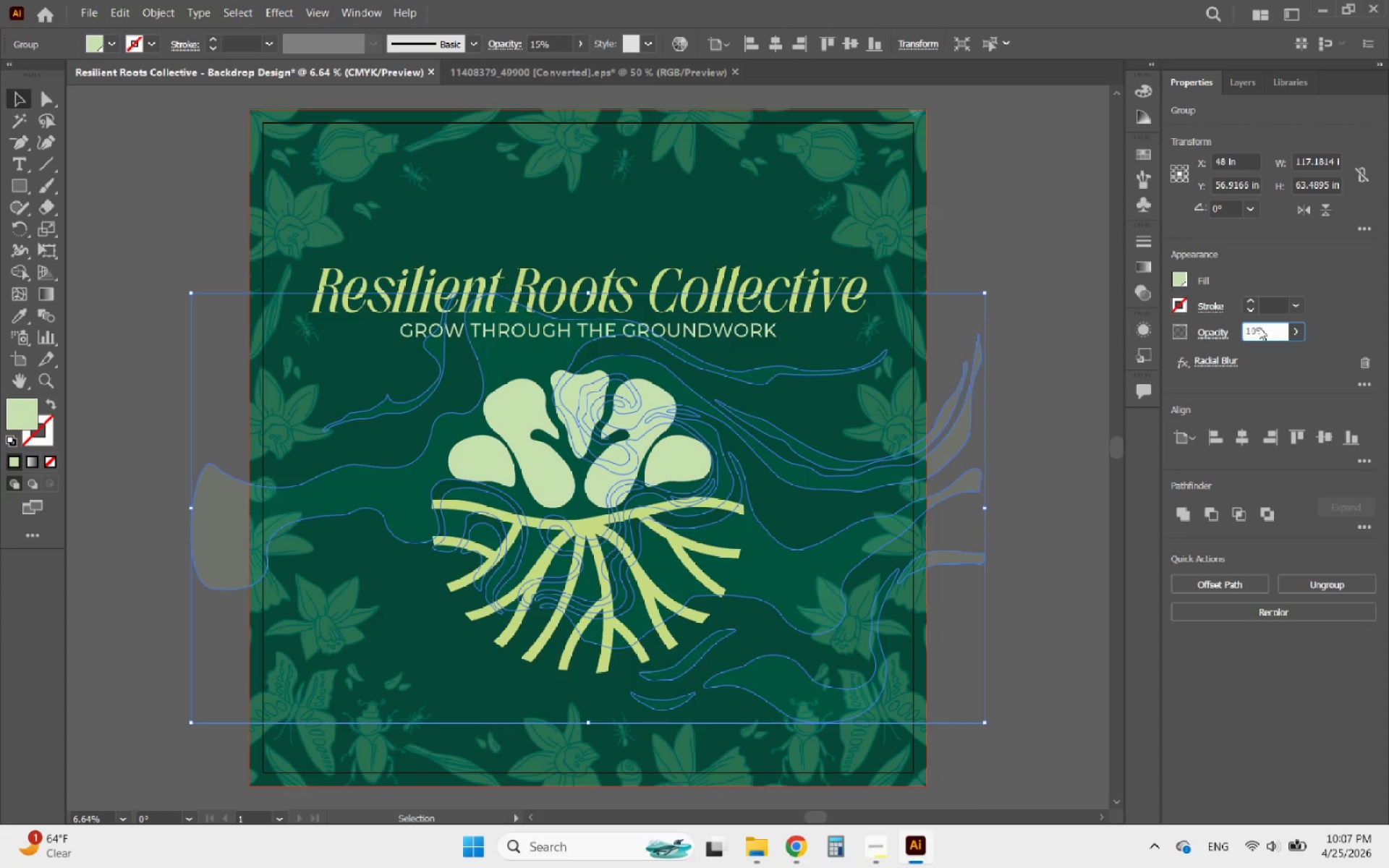 
key(Enter)
 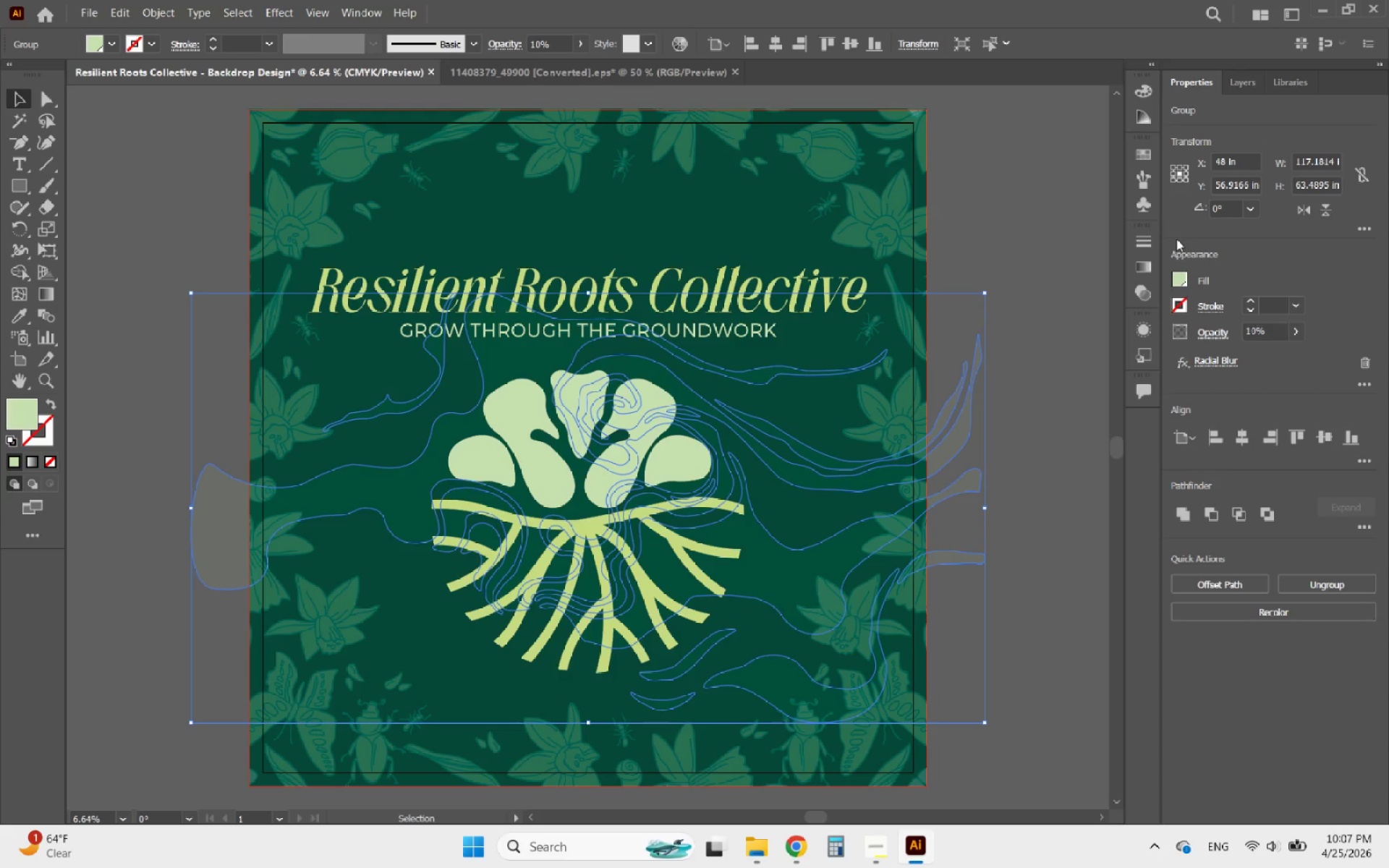 
wait(24.2)
 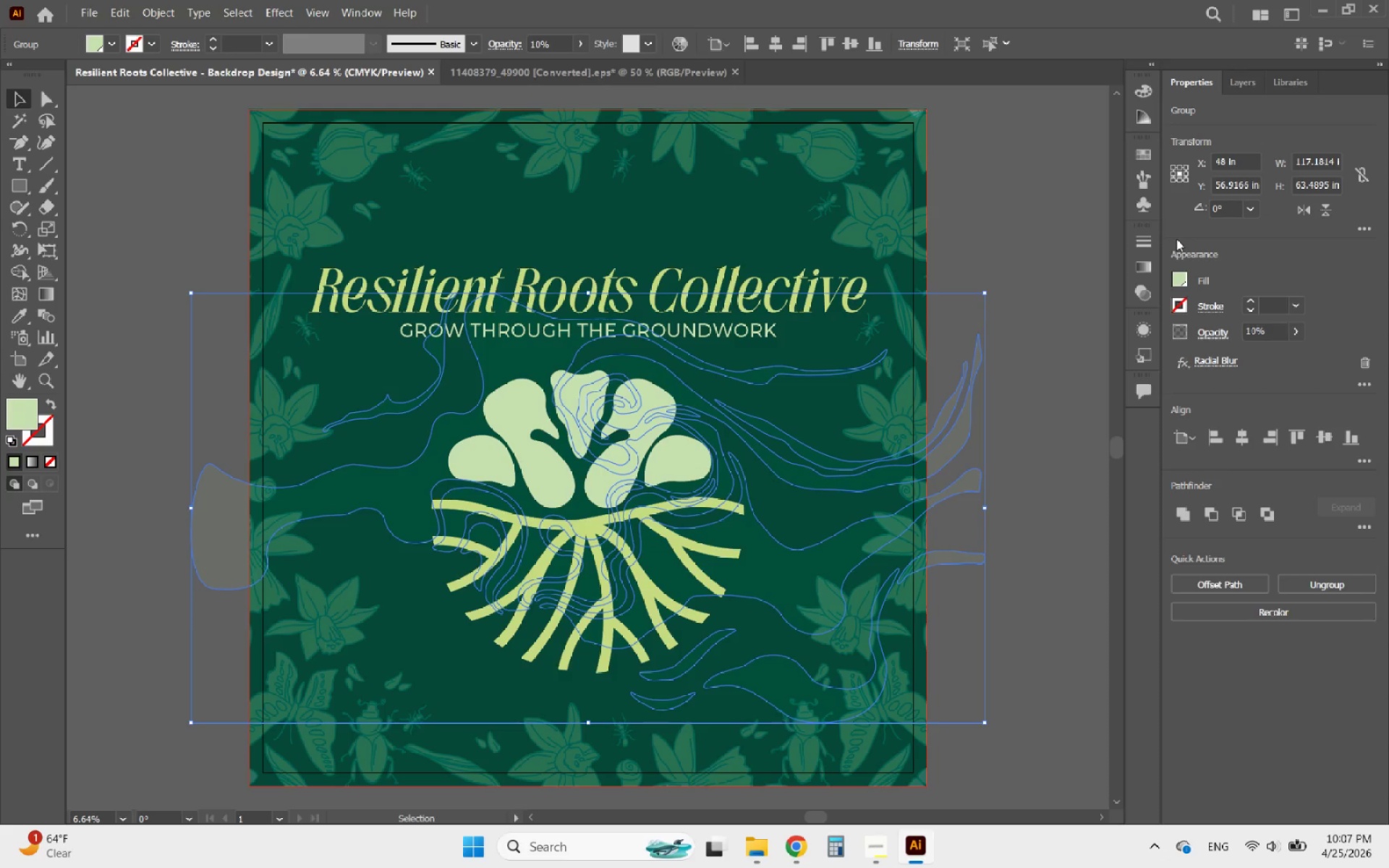 
left_click([1040, 352])
 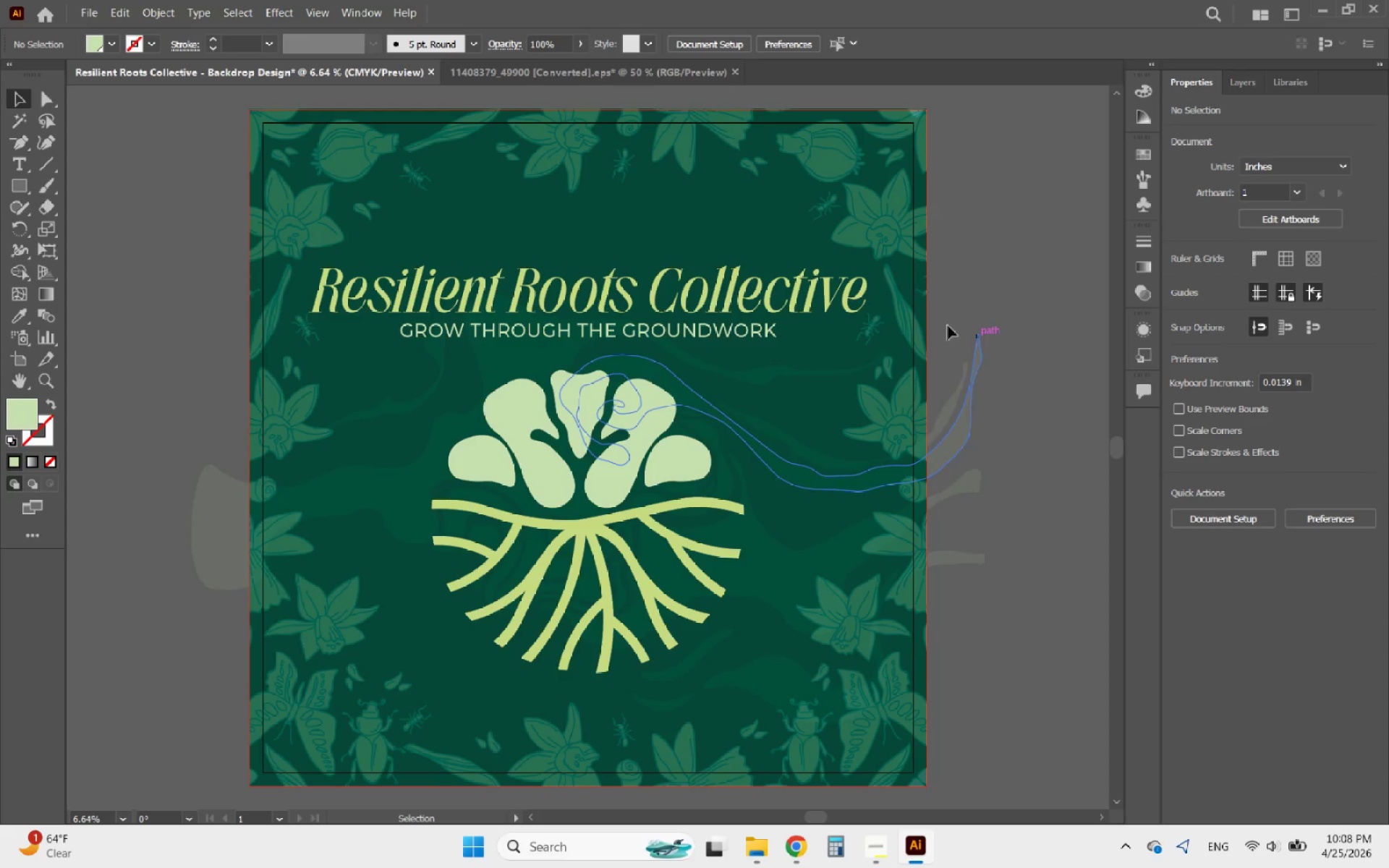 
scroll: coordinate [914, 333], scroll_direction: down, amount: 1.0
 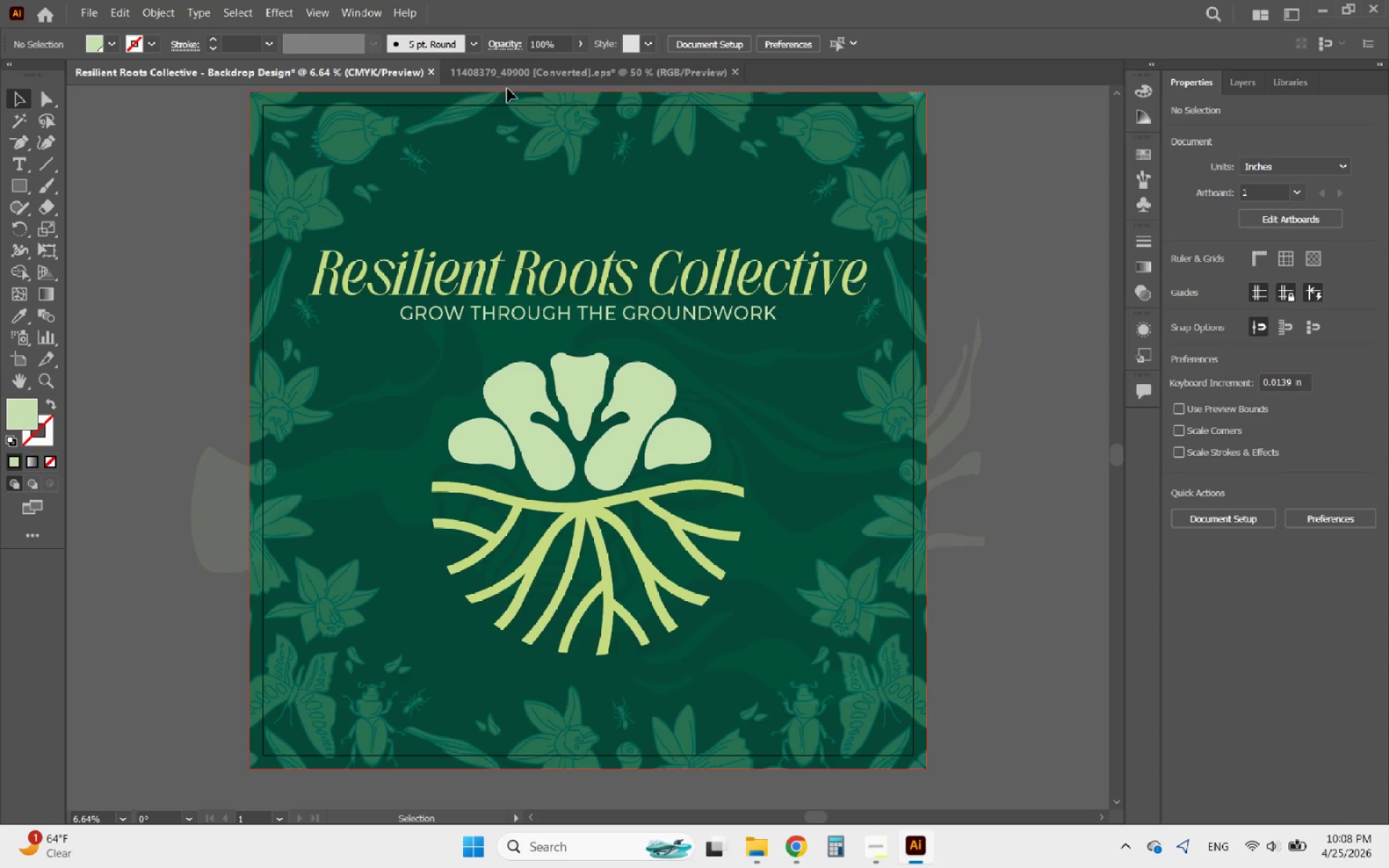 
left_click([533, 80])
 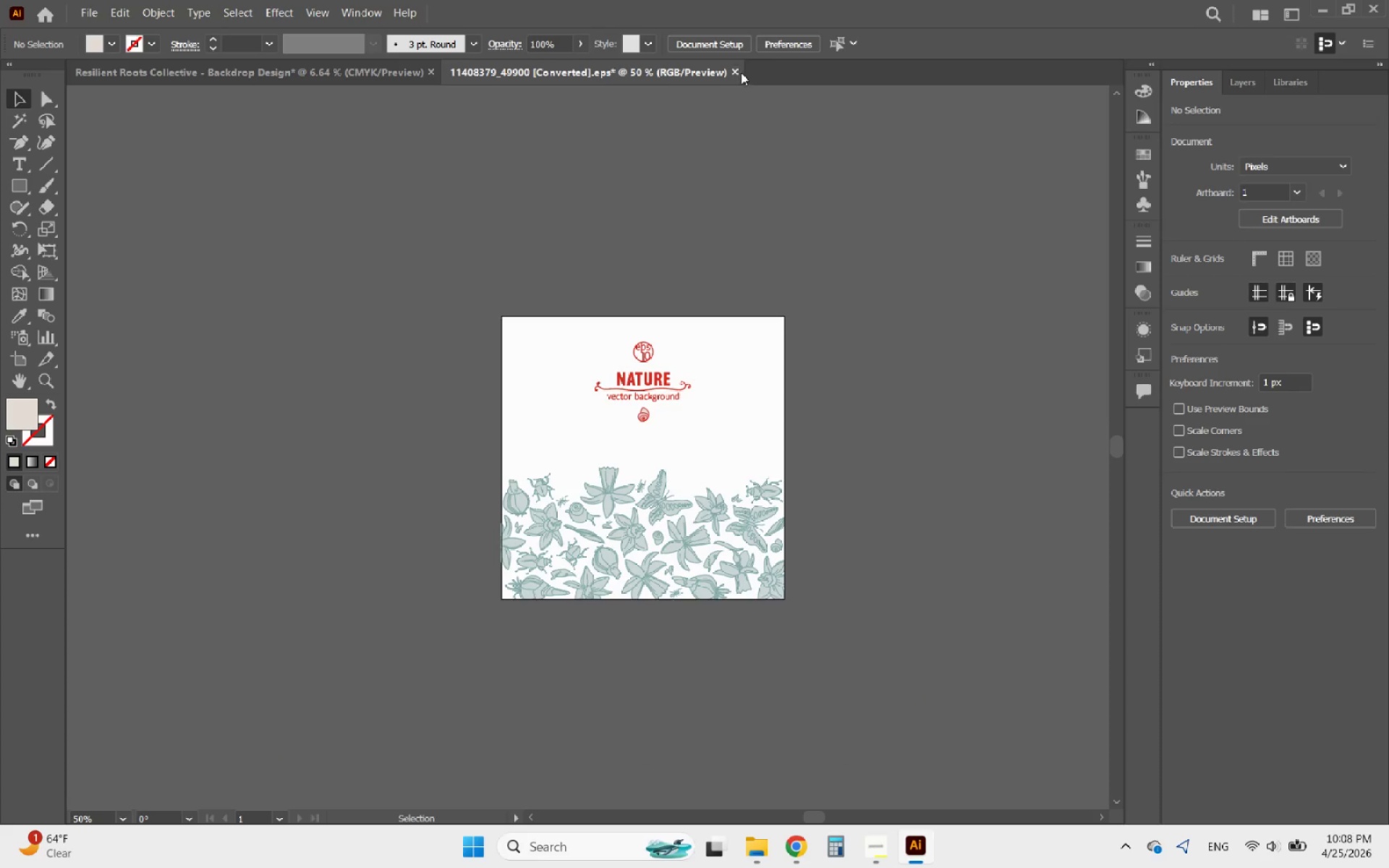 
left_click([738, 71])
 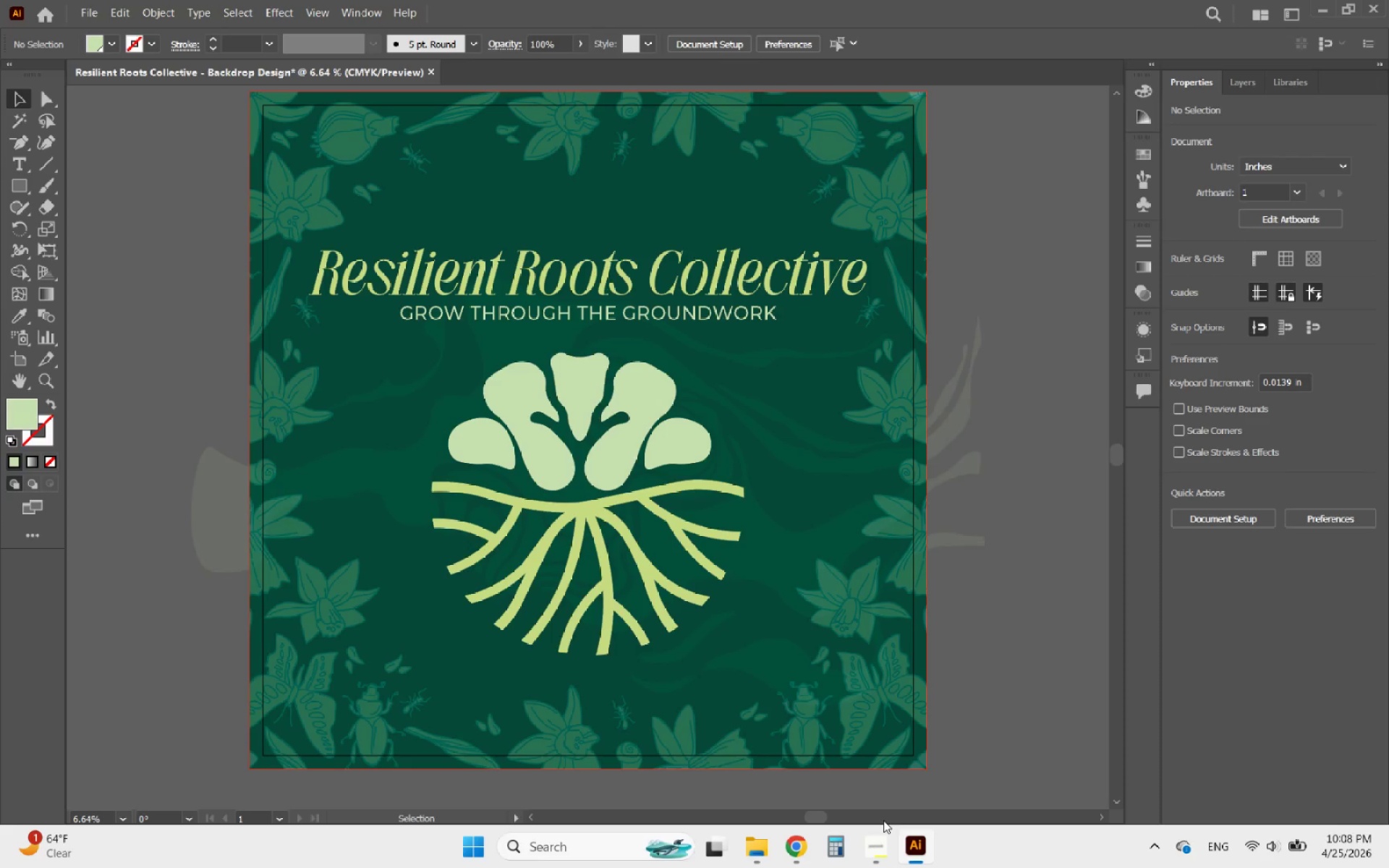 
wait(5.5)
 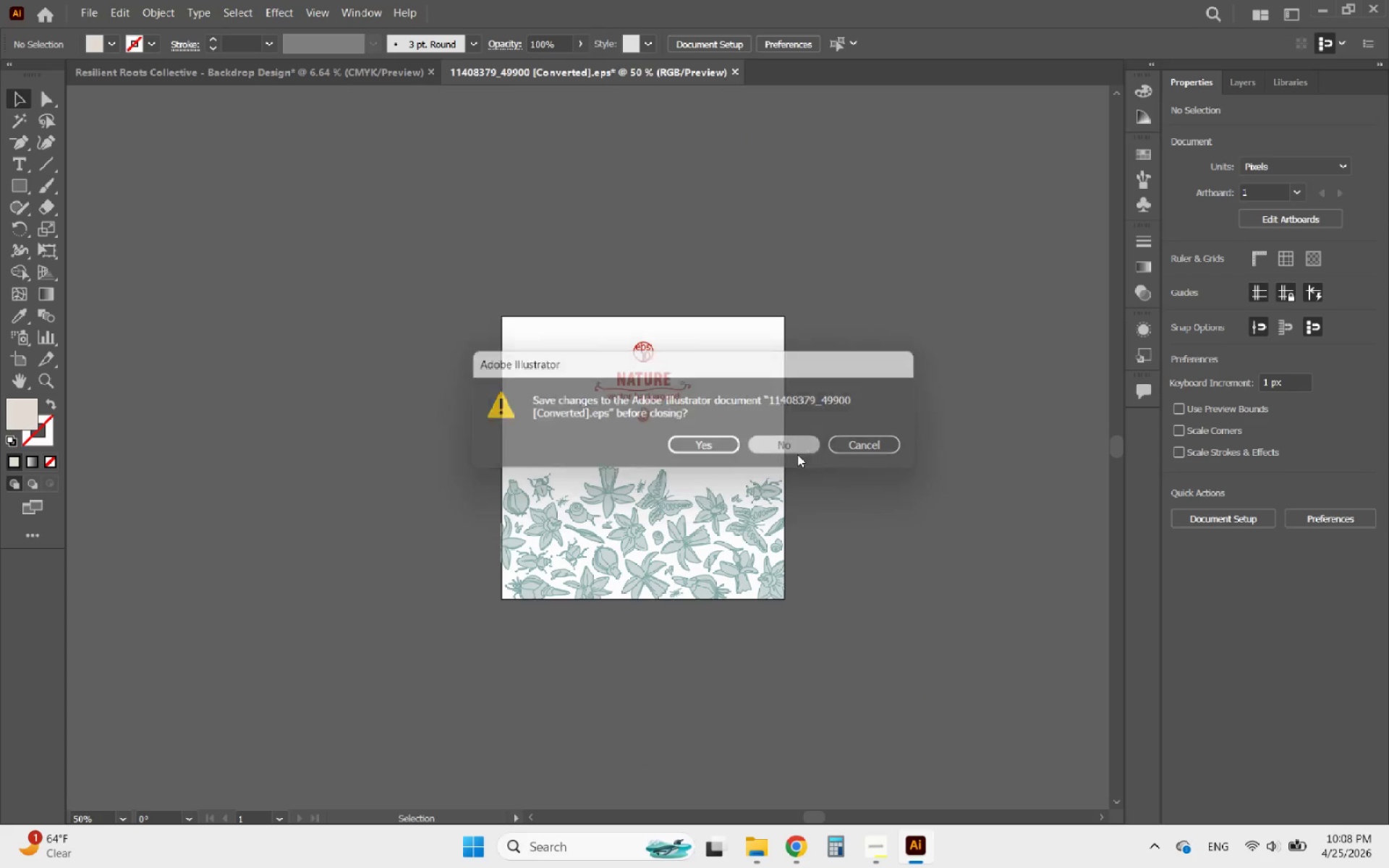 
left_click([883, 849])